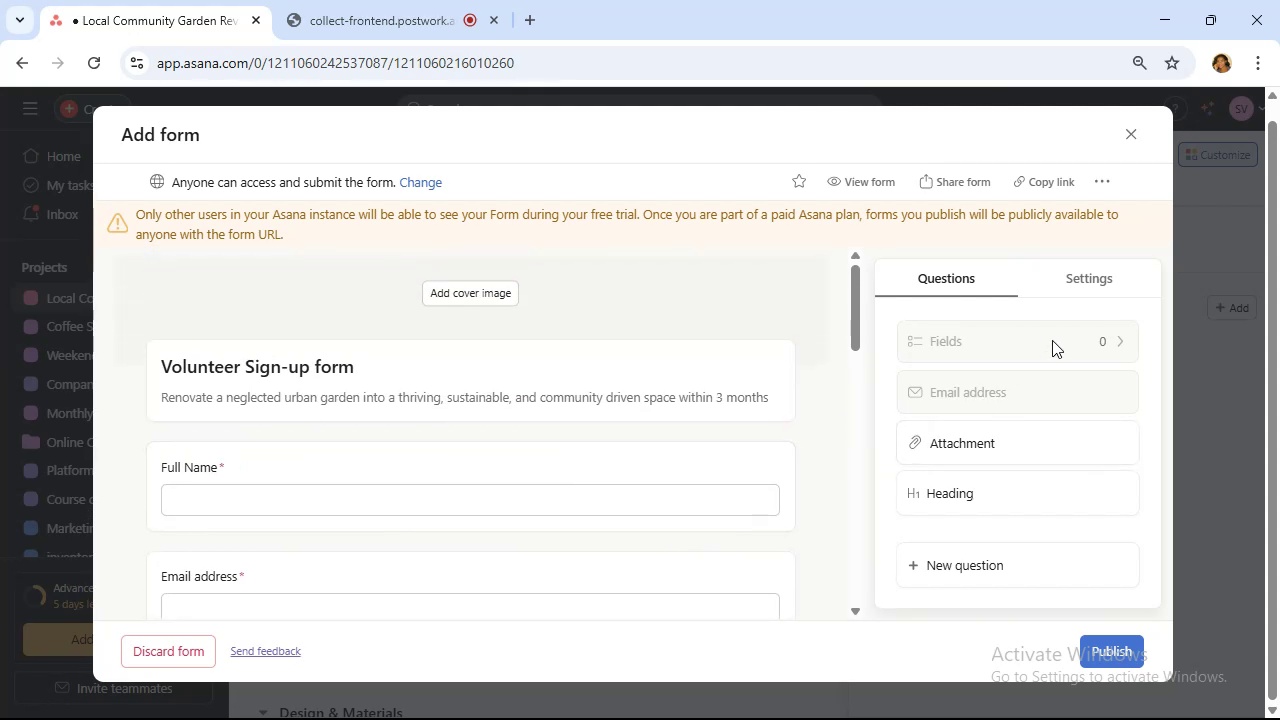 
left_click([1095, 288])
 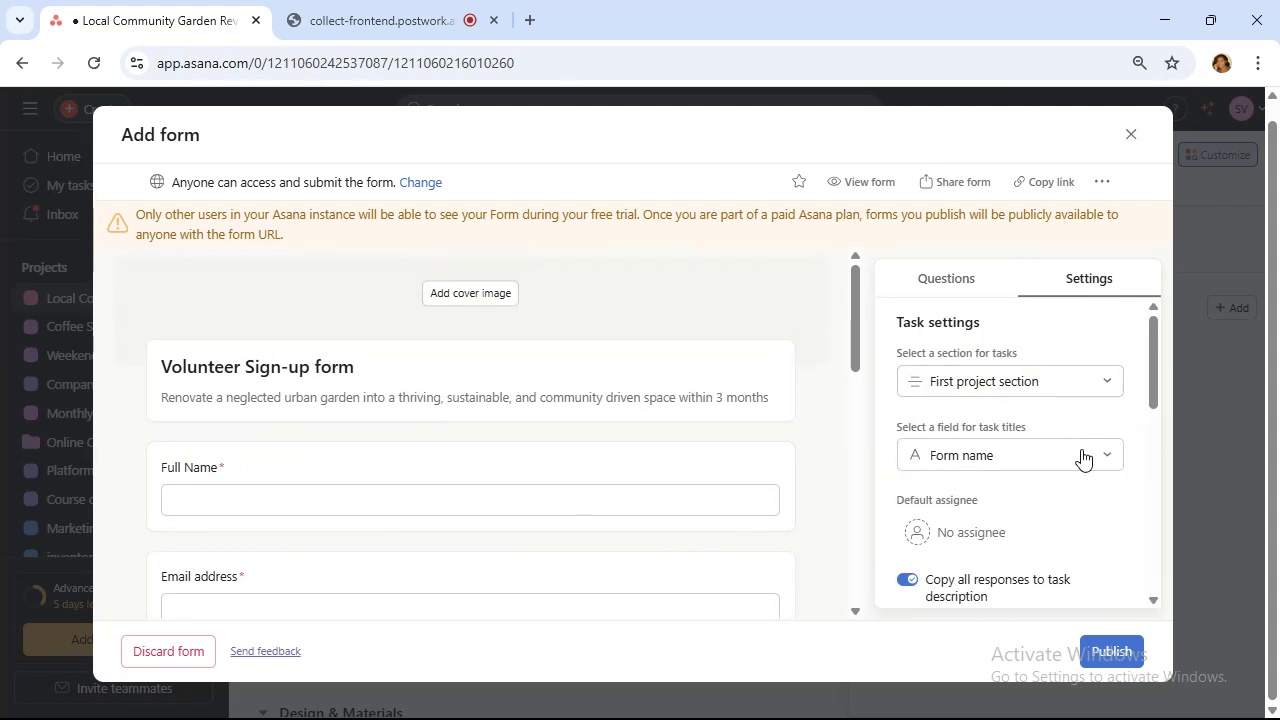 
left_click([1081, 455])
 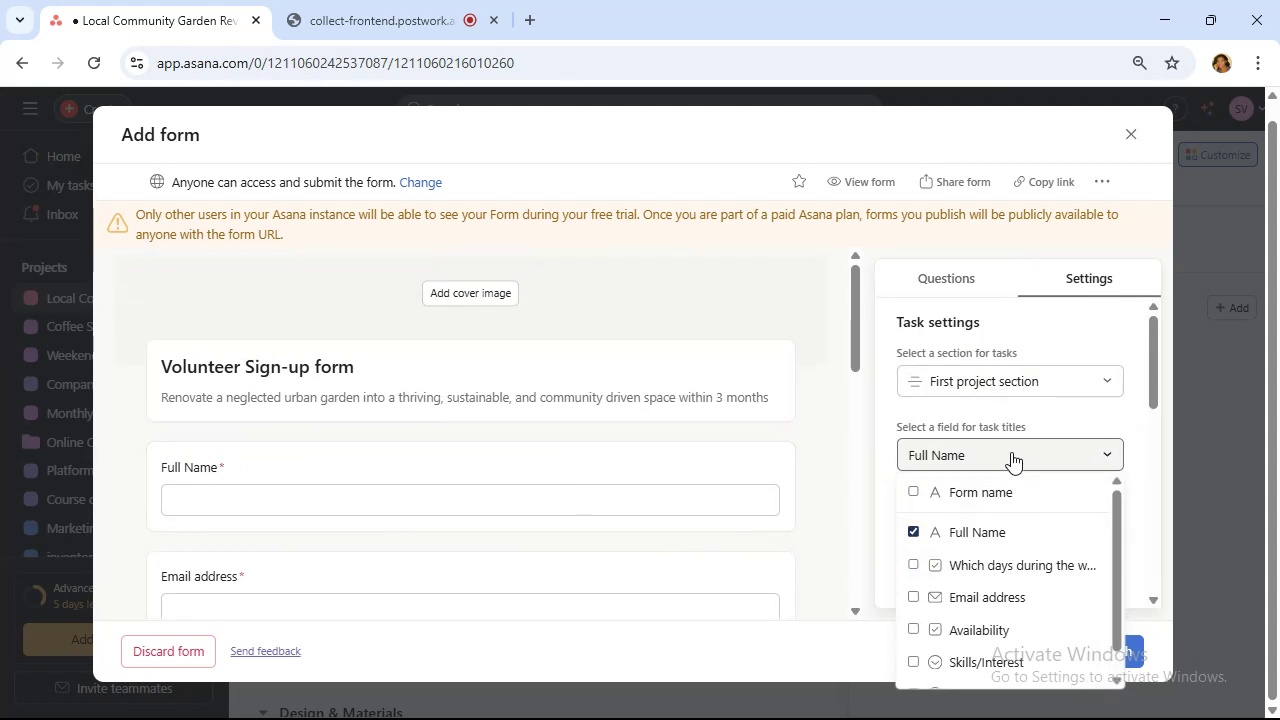 
left_click([1039, 451])
 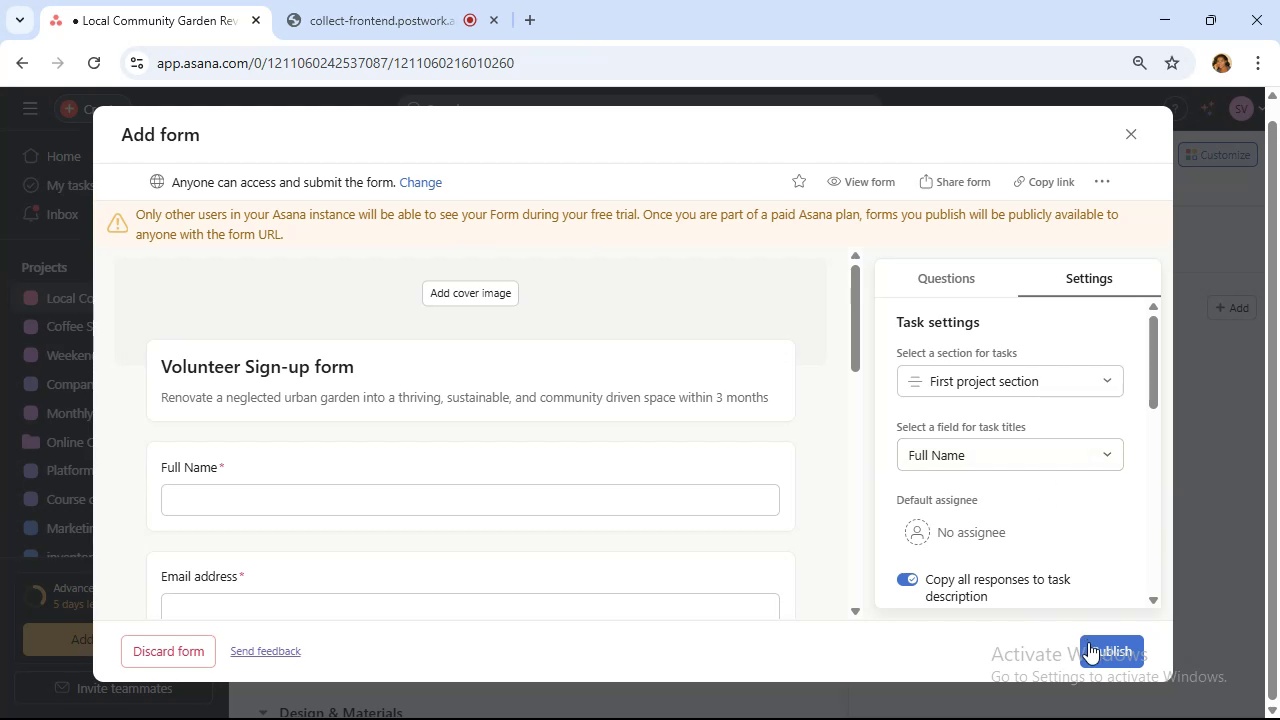 
scroll: coordinate [1015, 522], scroll_direction: down, amount: 9.0
 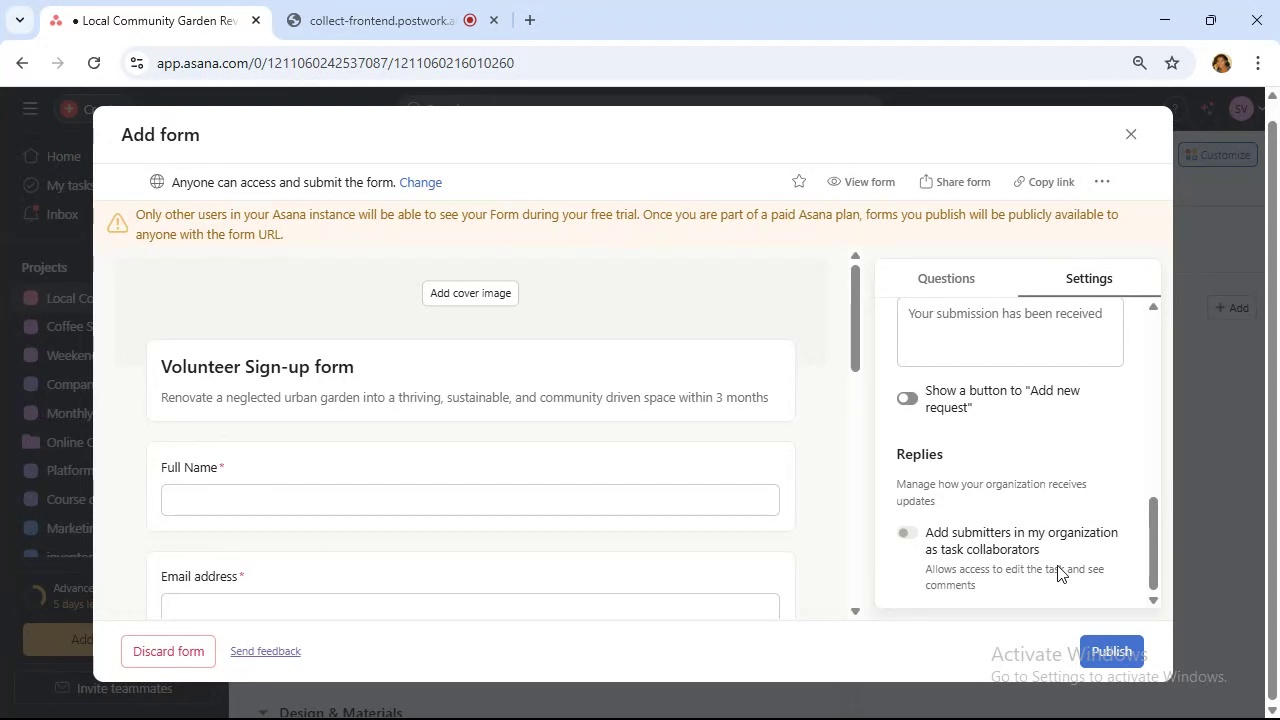 
left_click([1096, 648])
 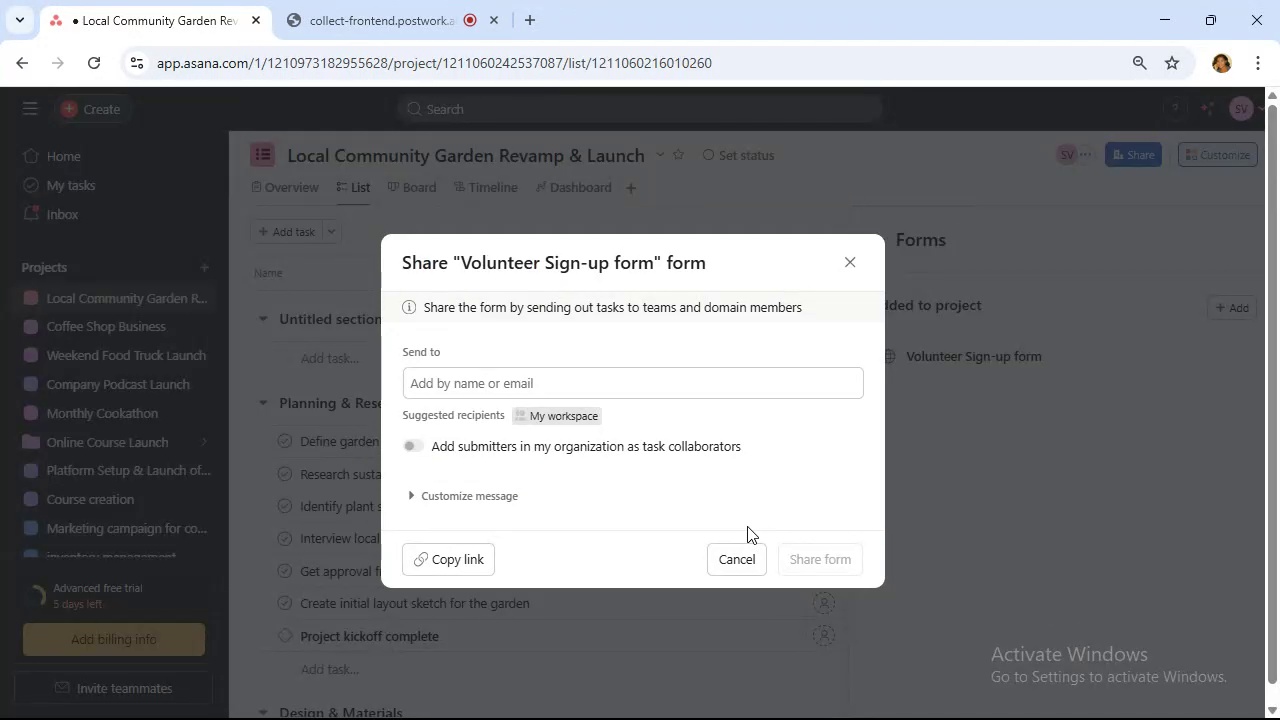 
left_click([725, 558])
 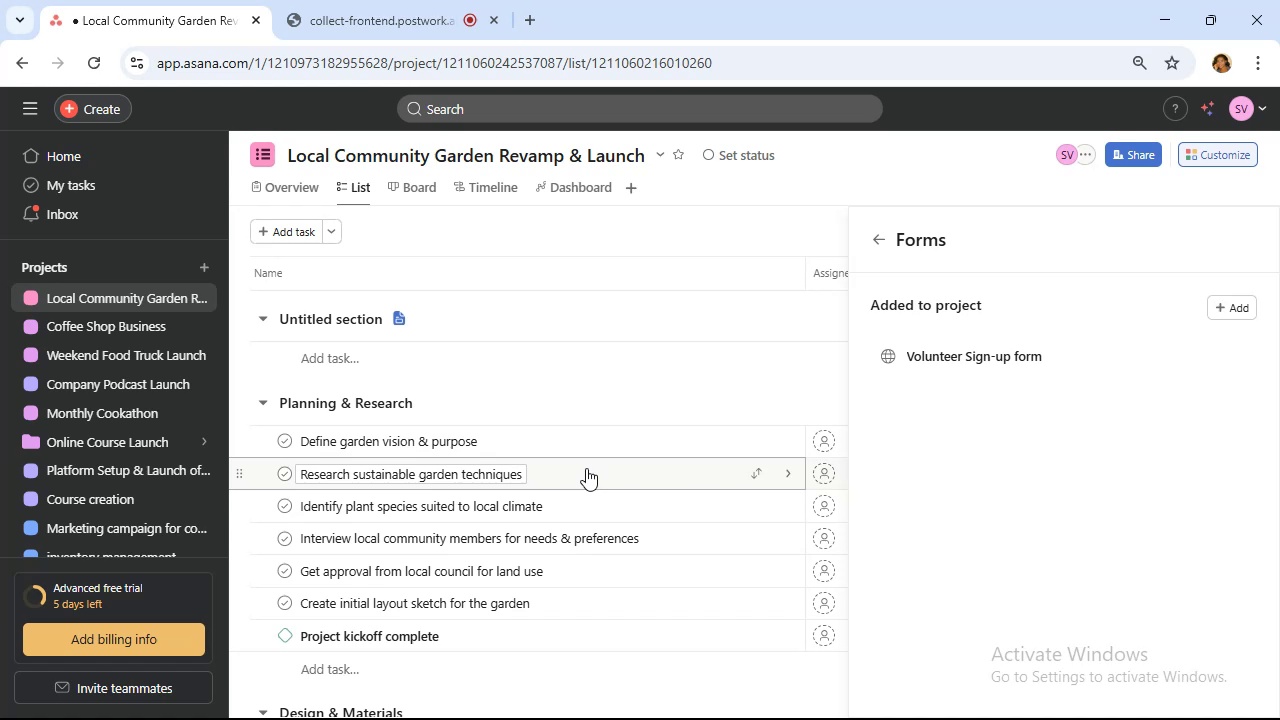 
wait(15.53)
 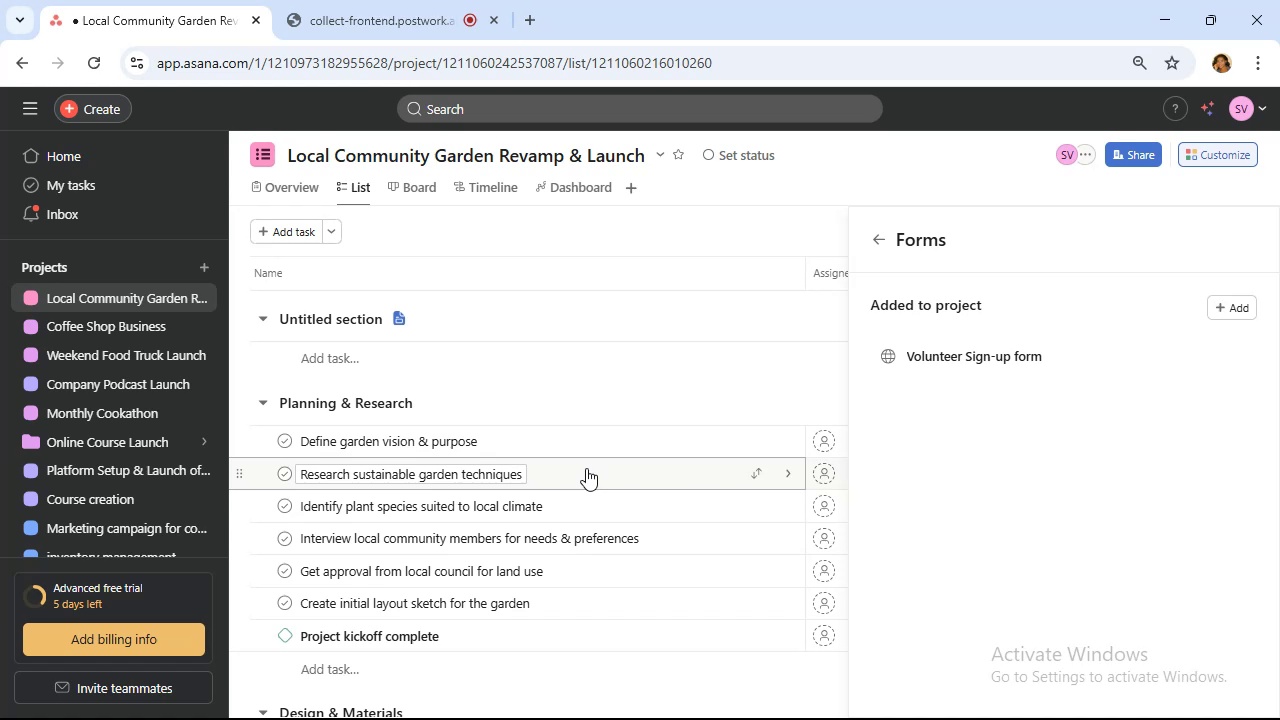 
left_click([452, 312])
 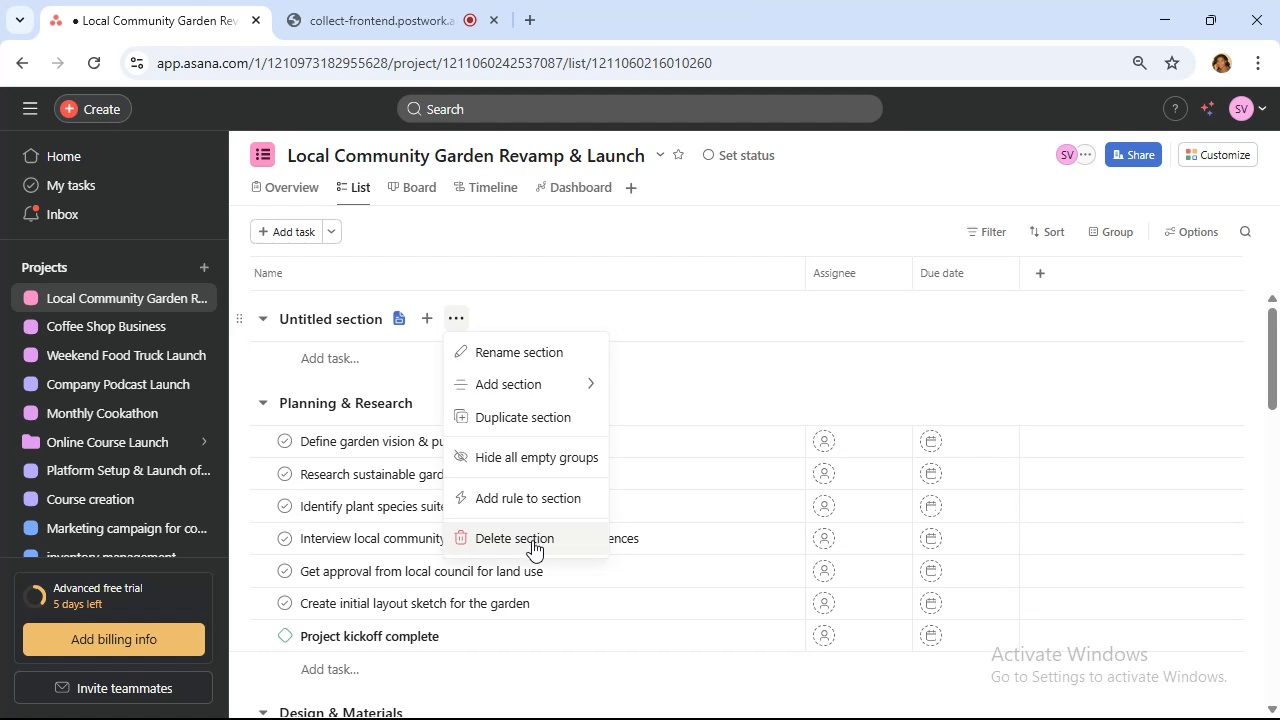 
left_click([532, 542])
 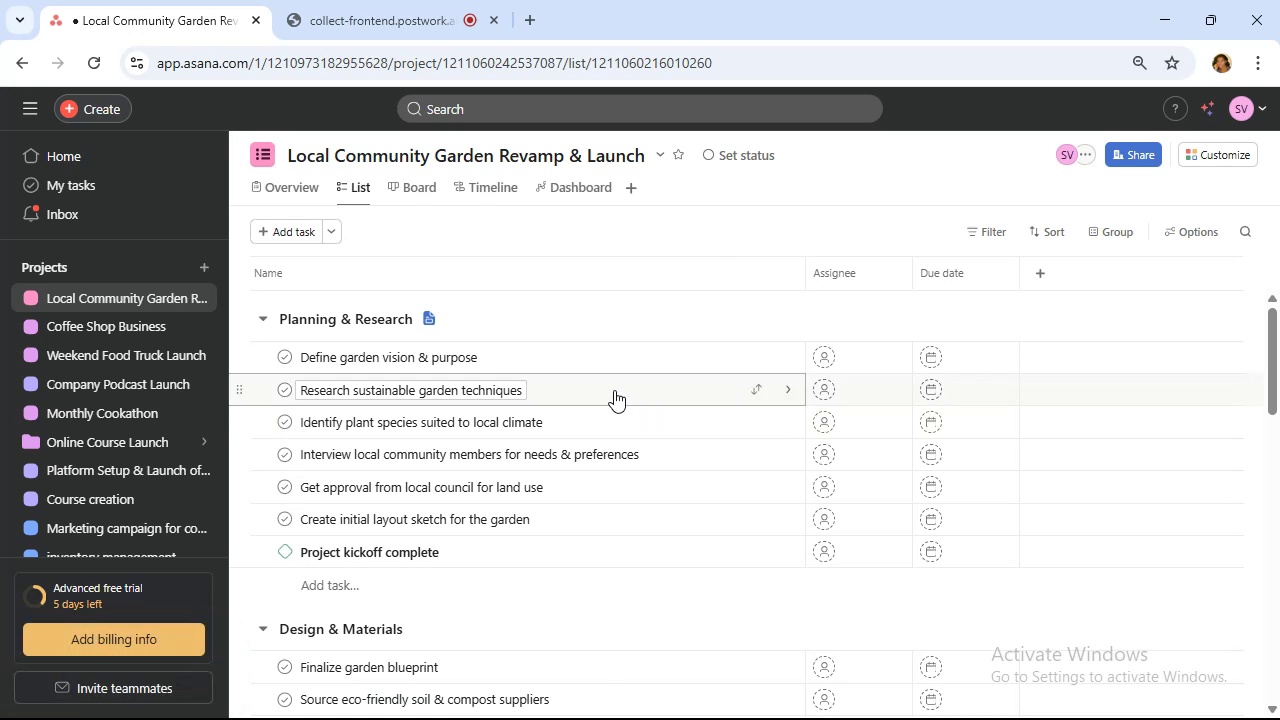 
wait(23.73)
 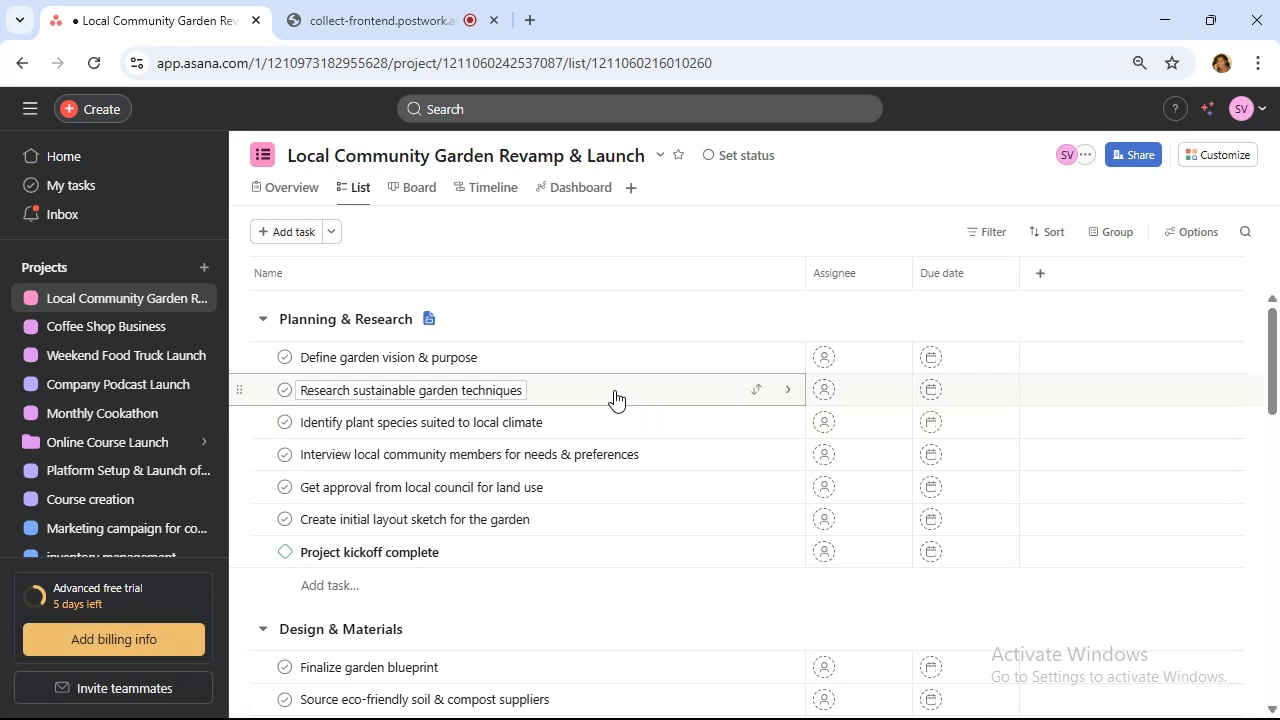 
left_click([1222, 157])
 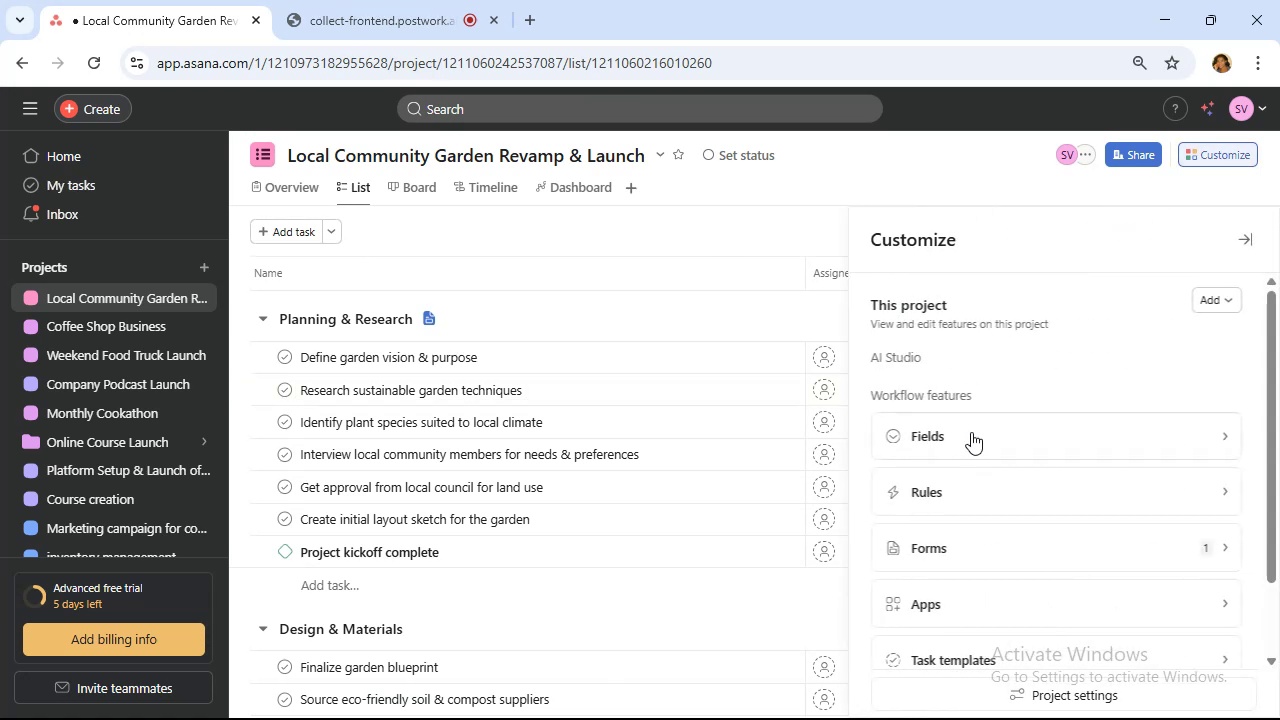 
left_click([977, 448])
 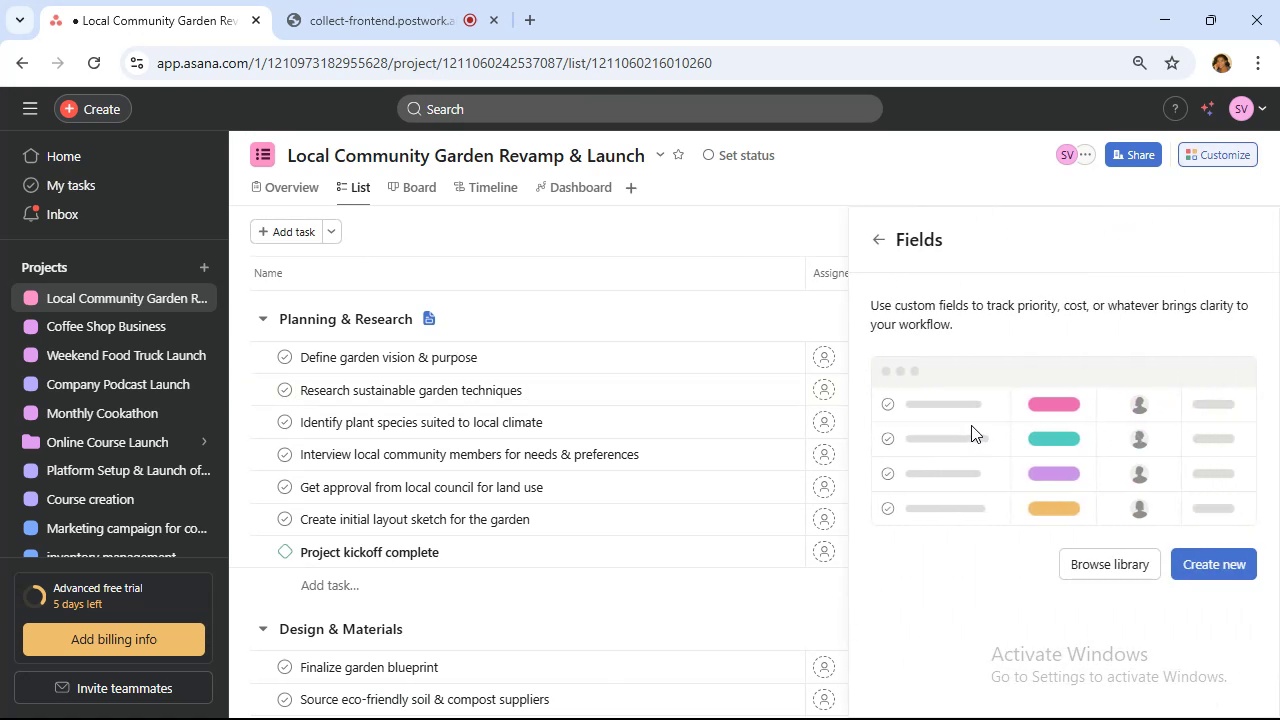 
wait(5.54)
 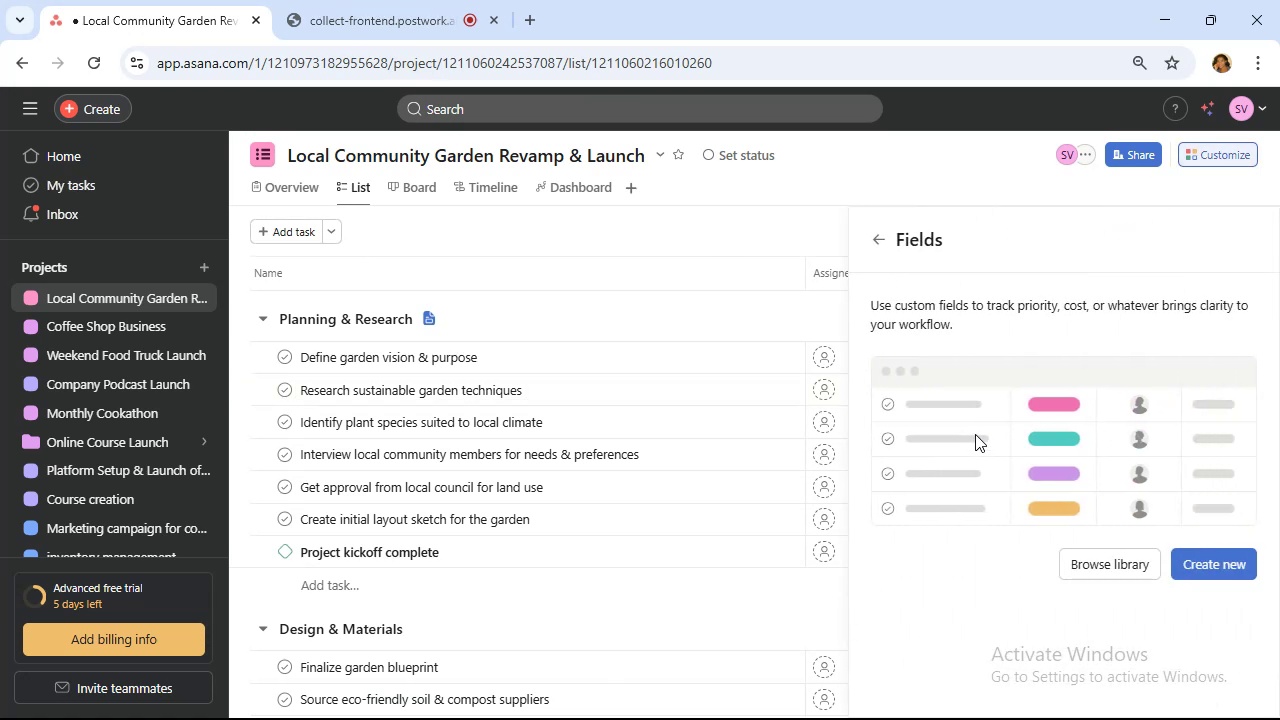 
left_click([1224, 565])
 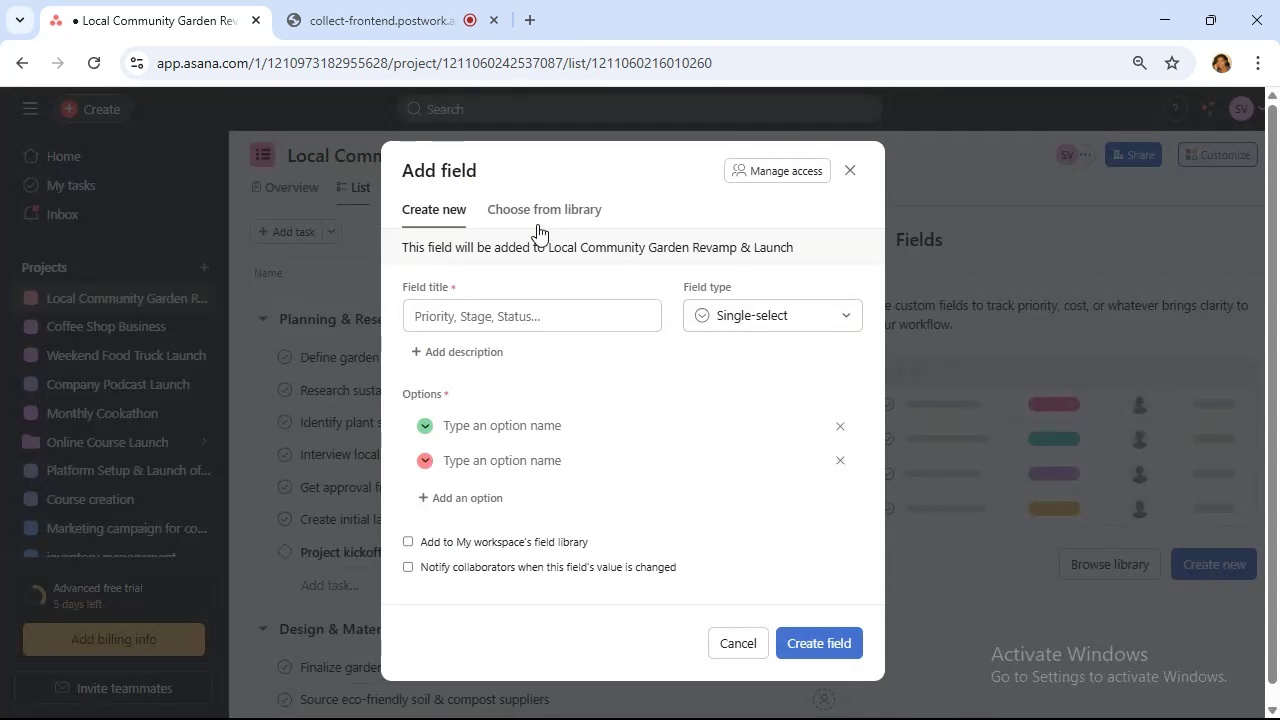 
left_click([536, 206])
 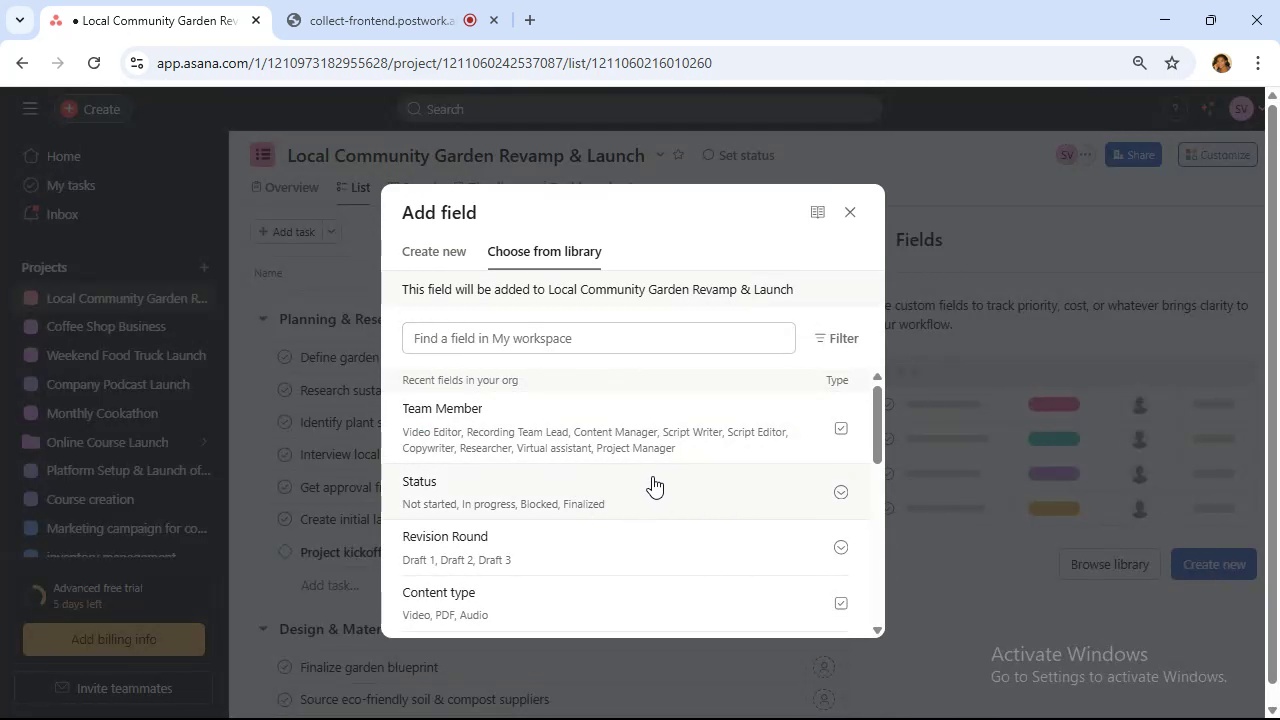 
left_click([651, 491])
 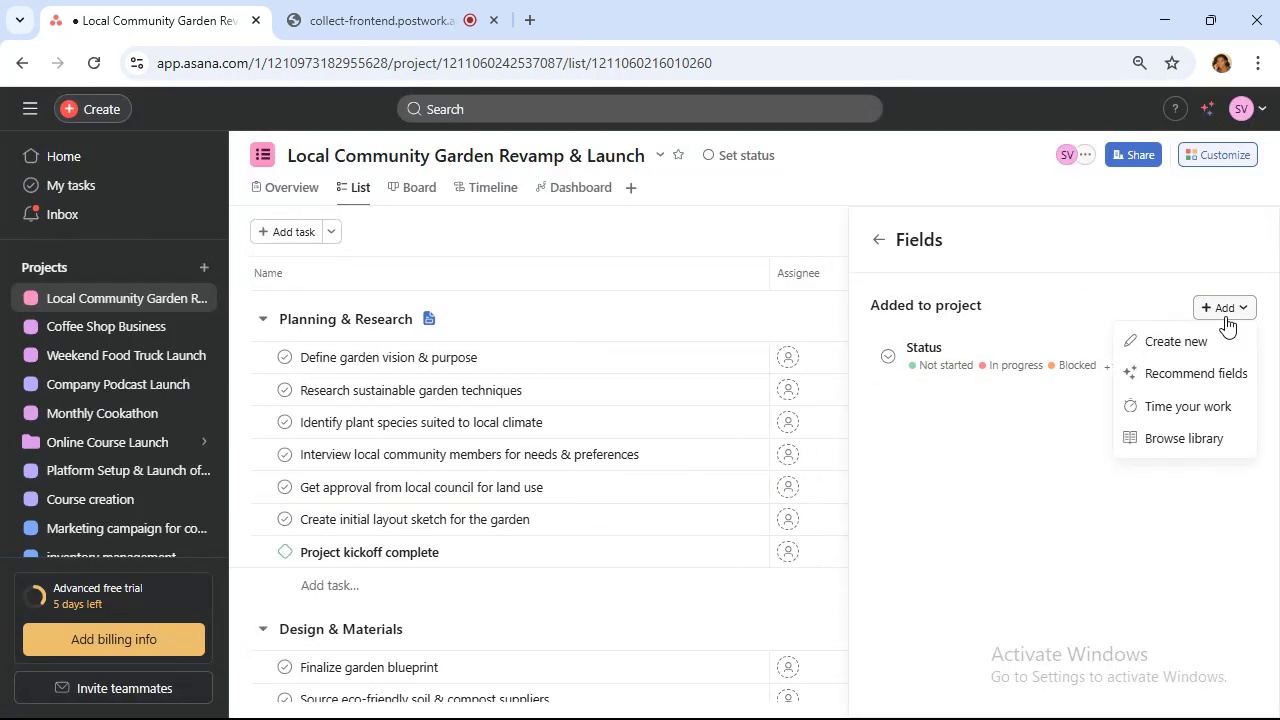 
left_click([1218, 333])
 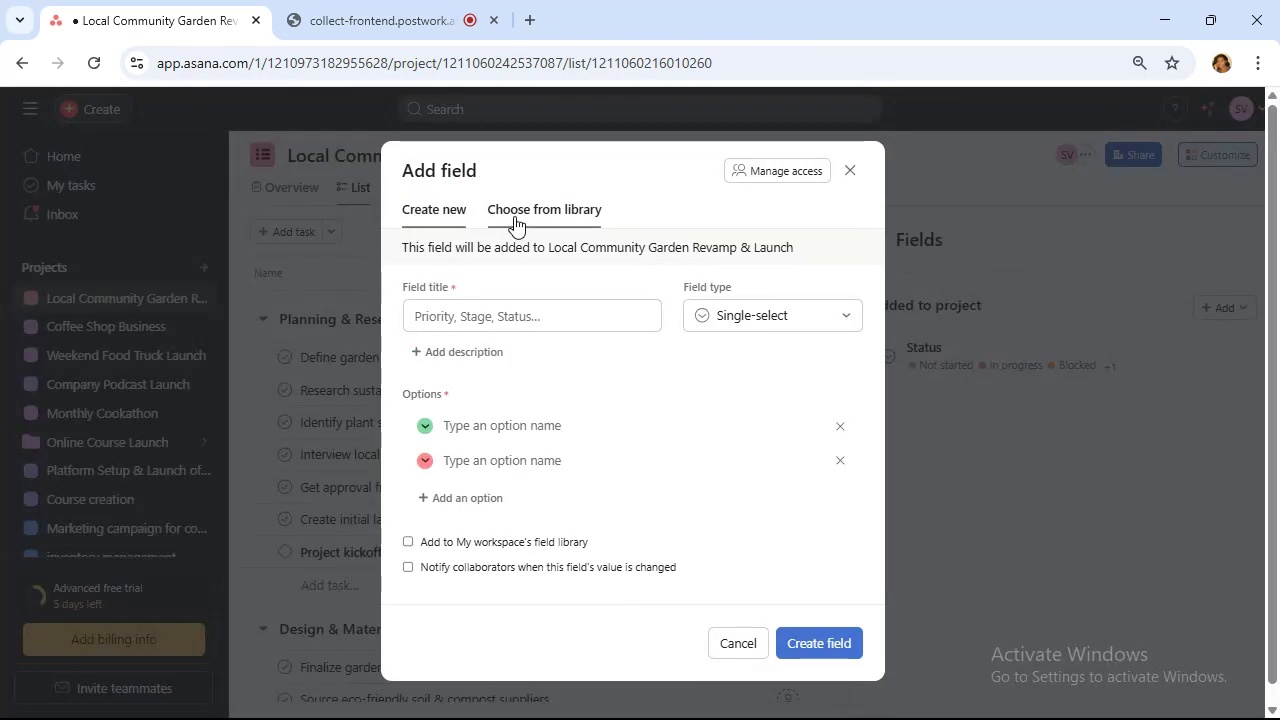 
left_click([514, 215])
 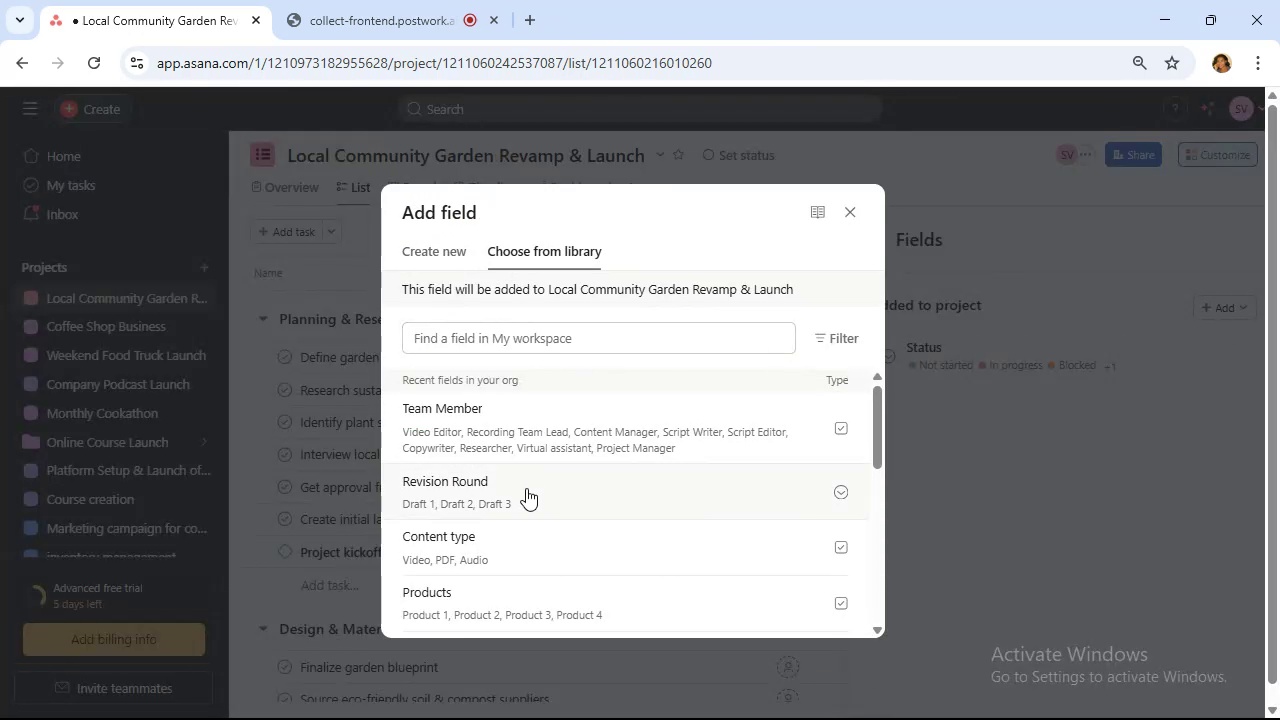 
scroll: coordinate [514, 438], scroll_direction: down, amount: 2.0
 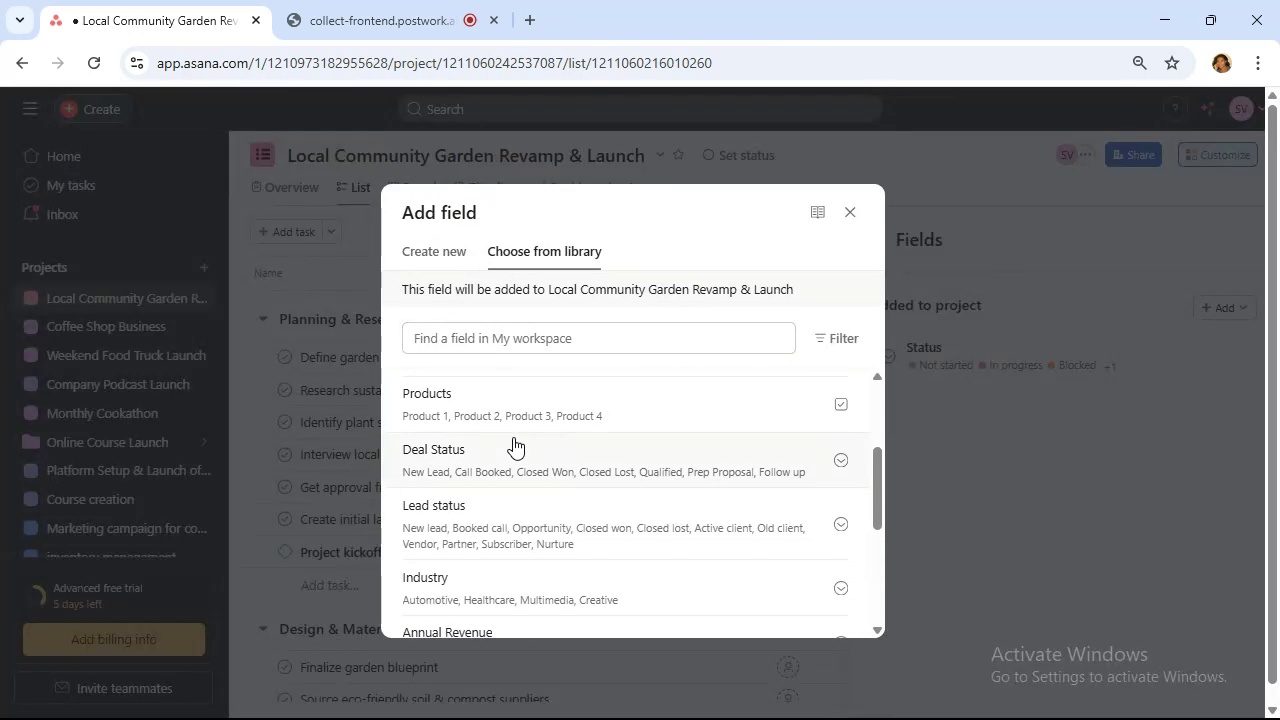 
scroll: coordinate [512, 437], scroll_direction: up, amount: 4.0
 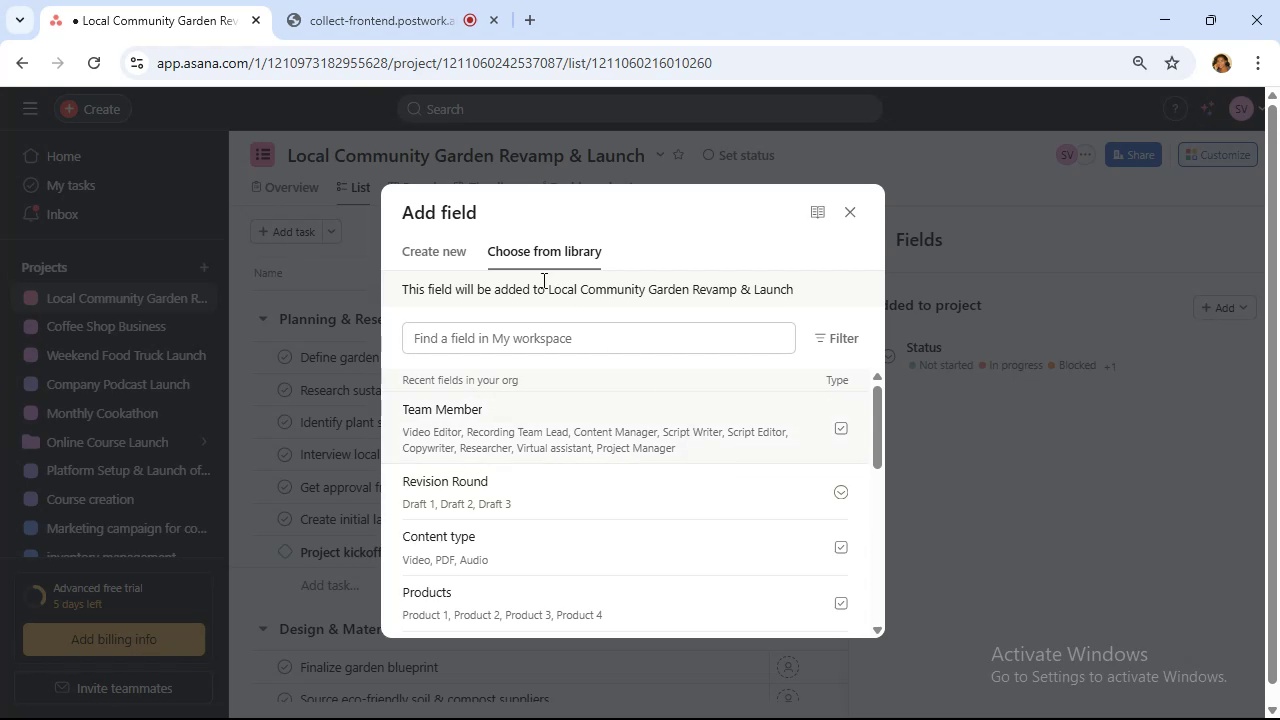 
left_click([430, 257])
 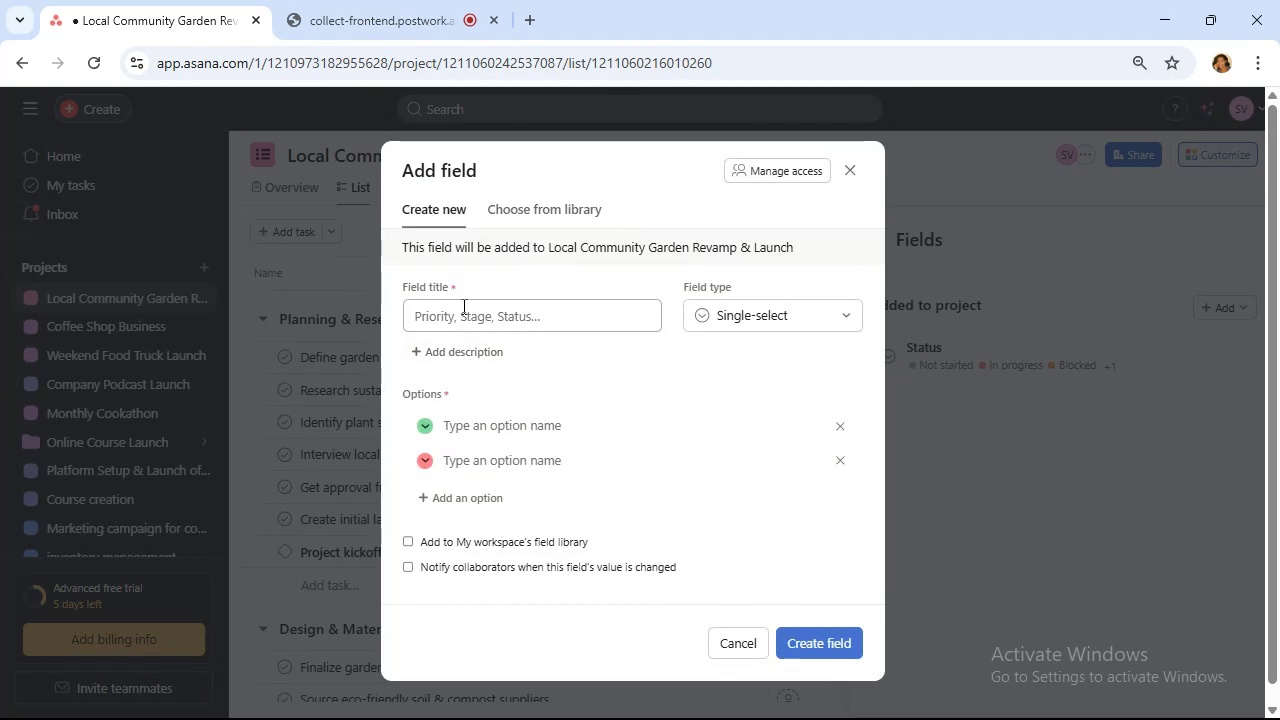 
left_click([462, 305])
 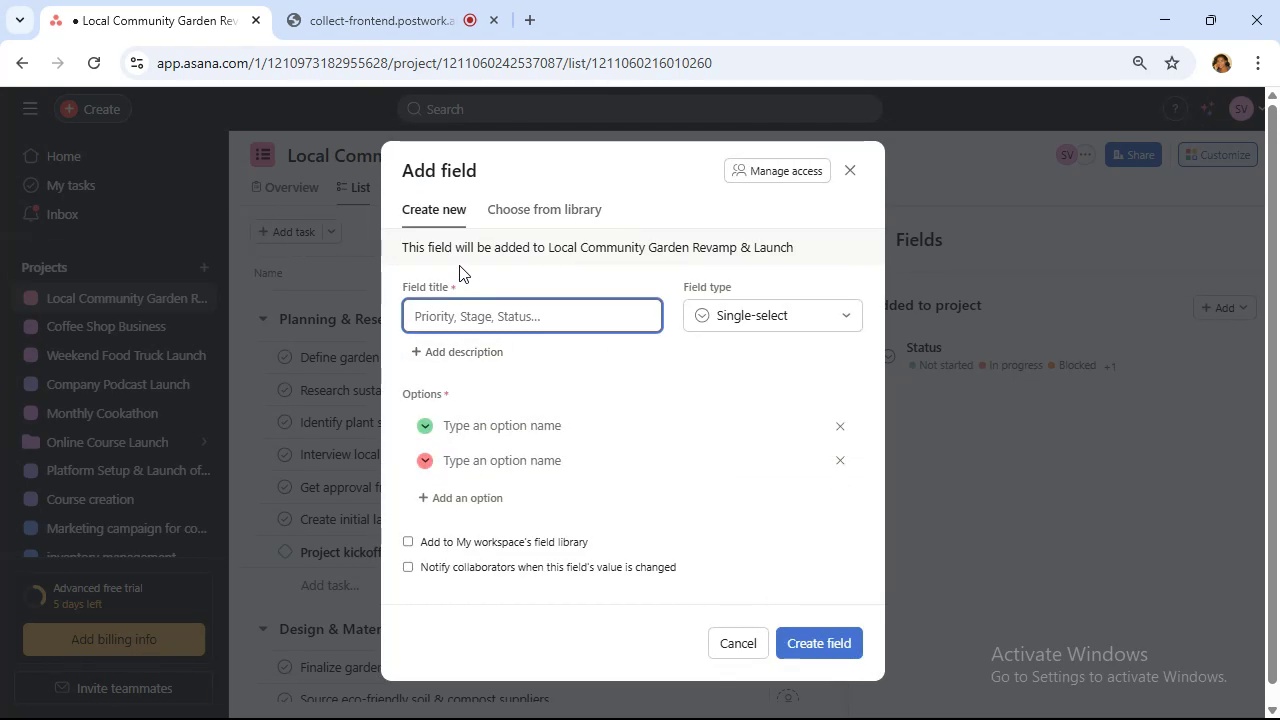 
type(Priority)
 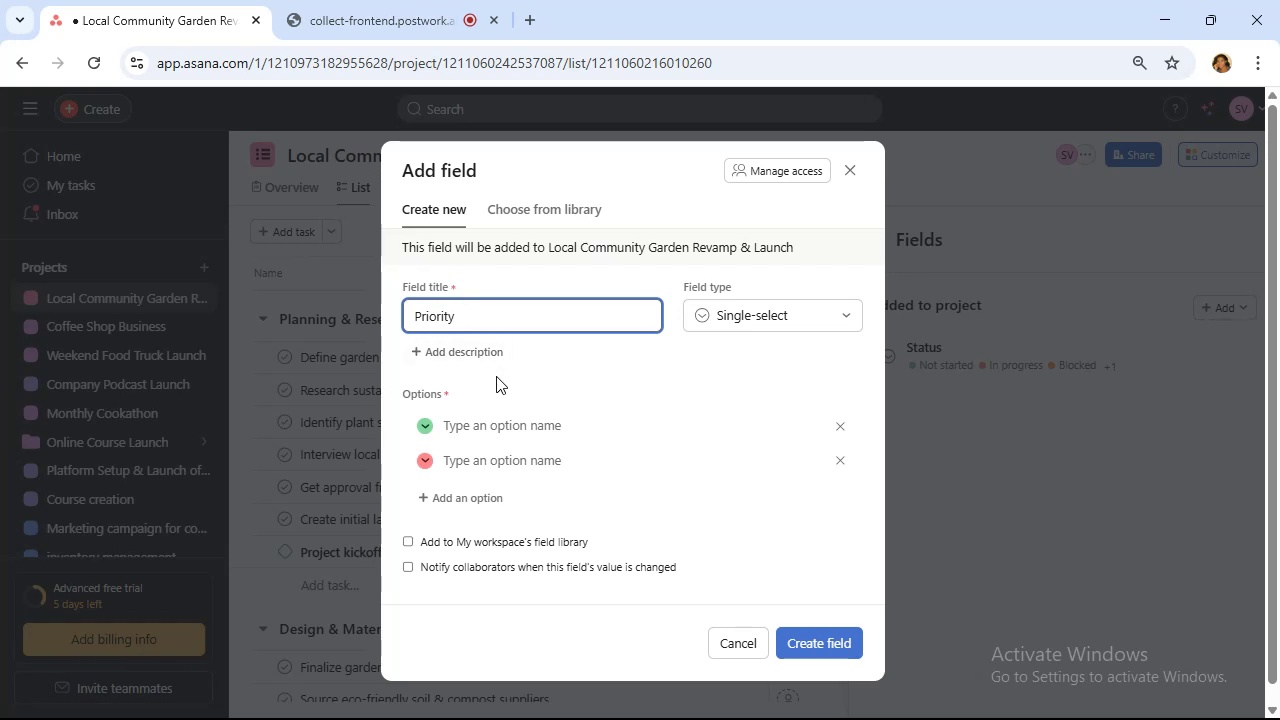 
wait(5.48)
 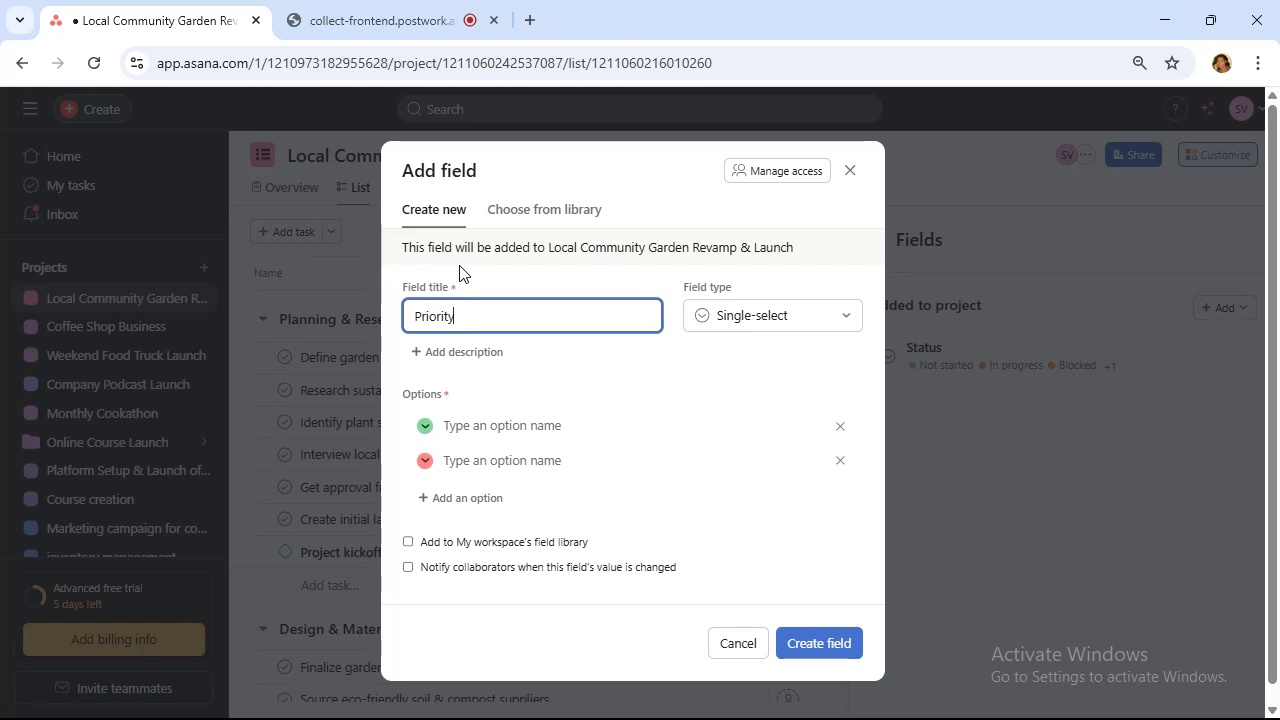 
left_click([494, 421])
 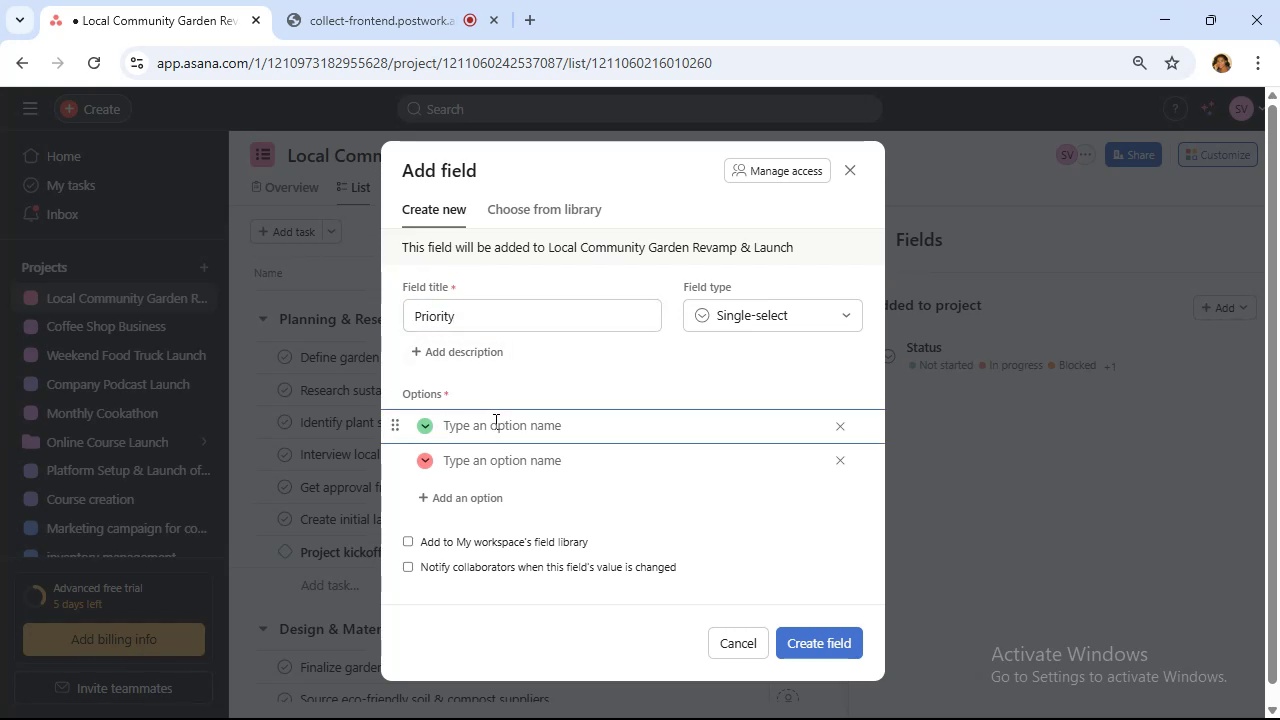 
type(High)
 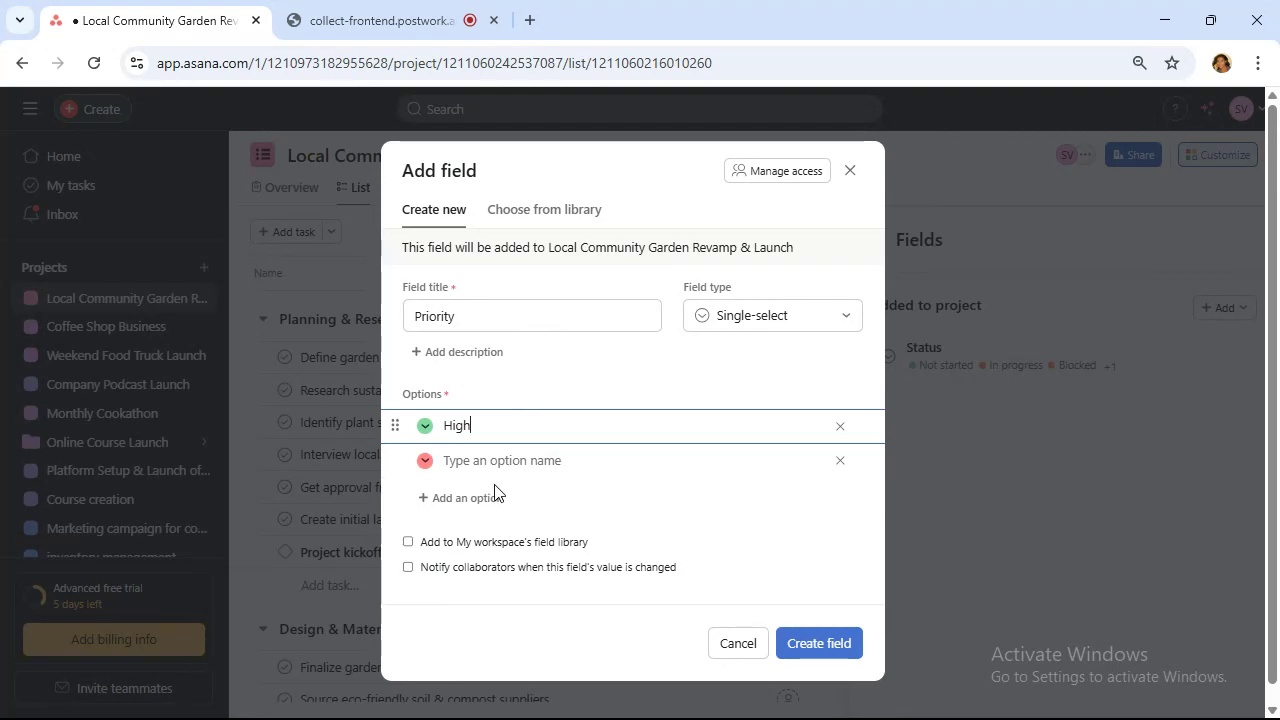 
left_click([490, 459])
 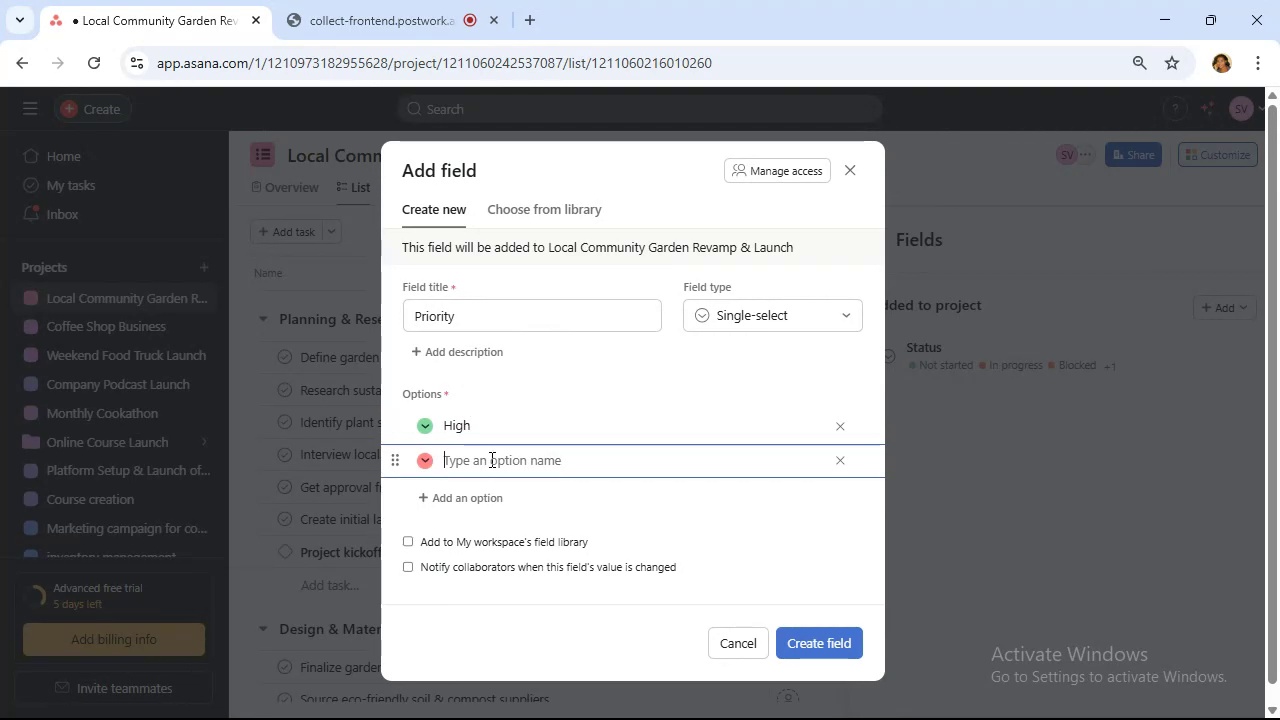 
type(Medium)
 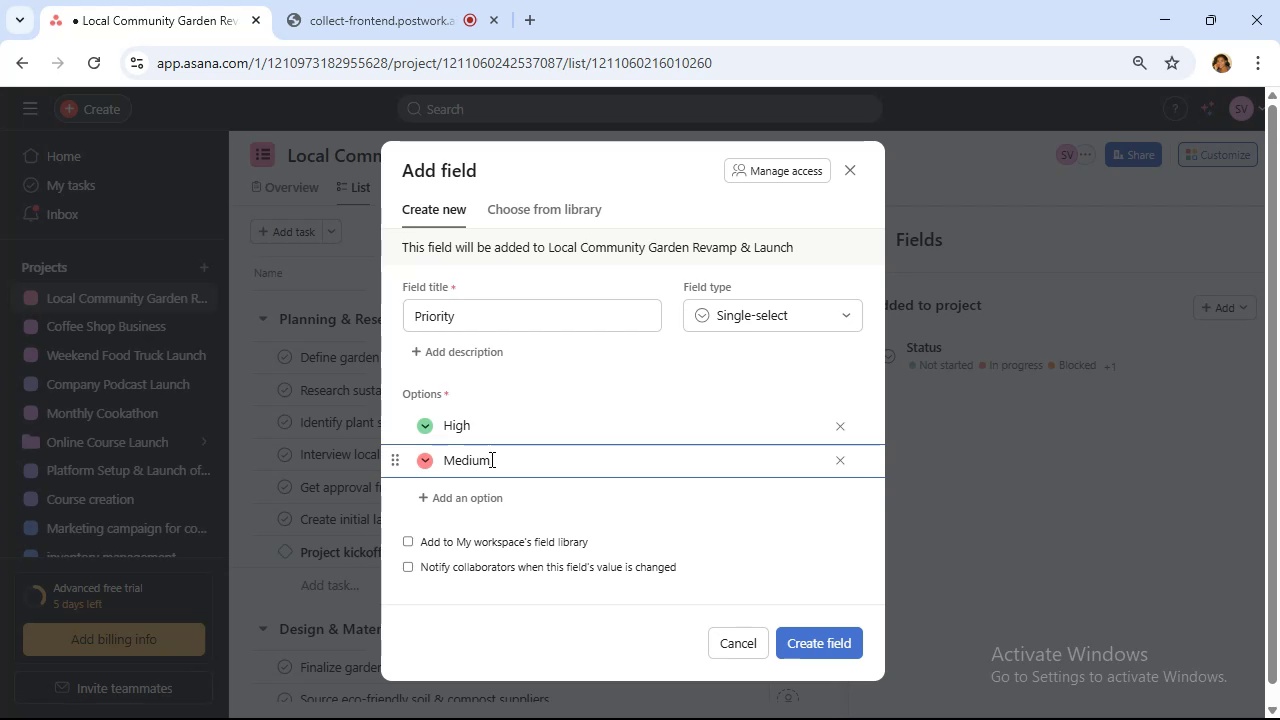 
left_click([490, 496])
 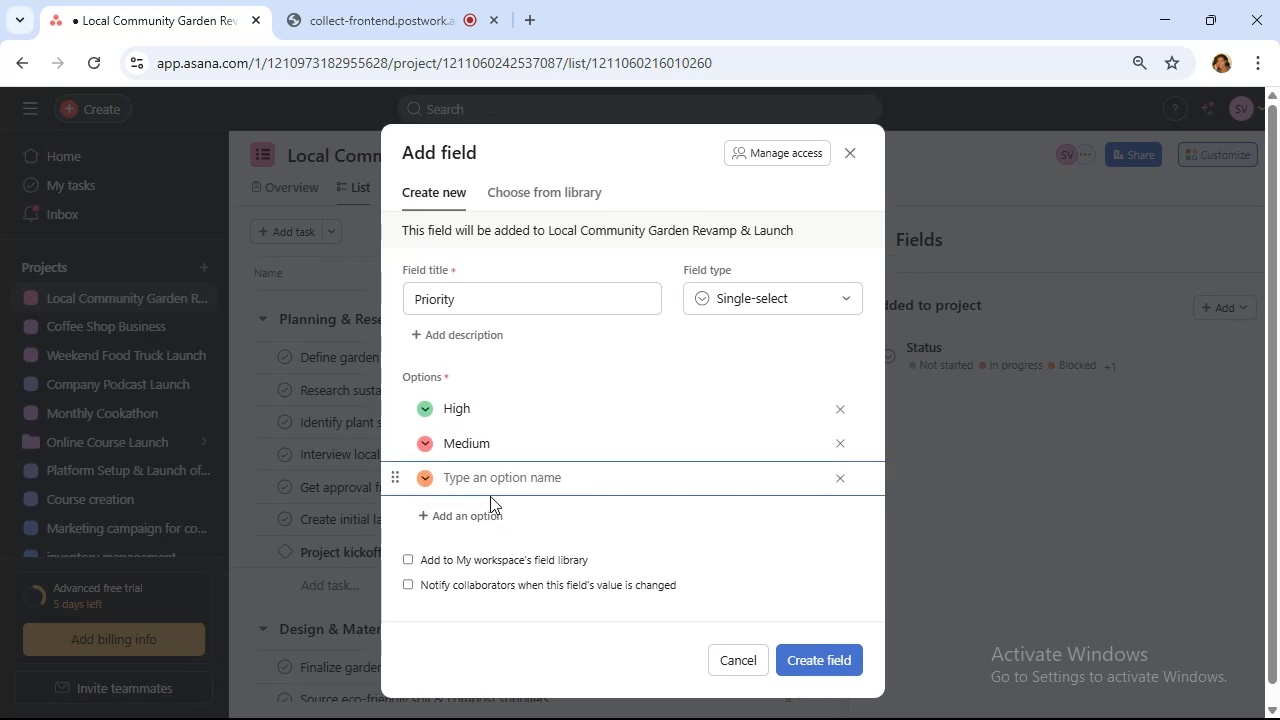 
type(Low)
 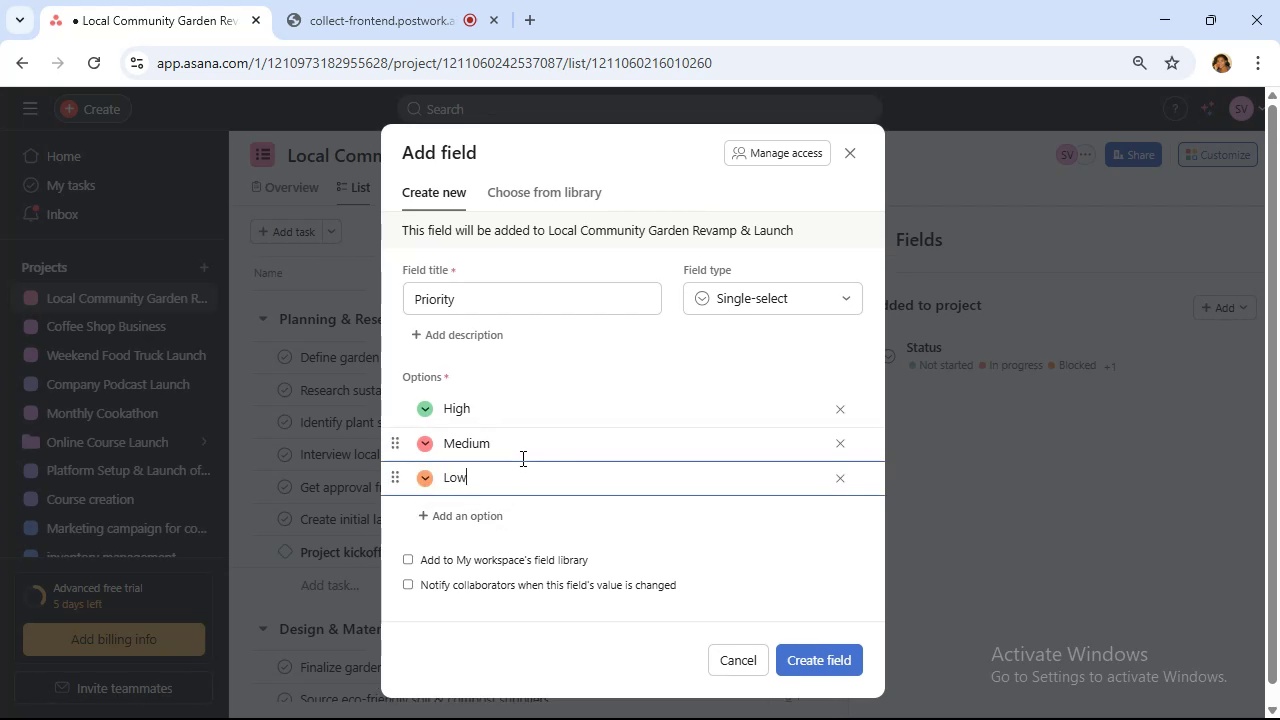 
wait(8.69)
 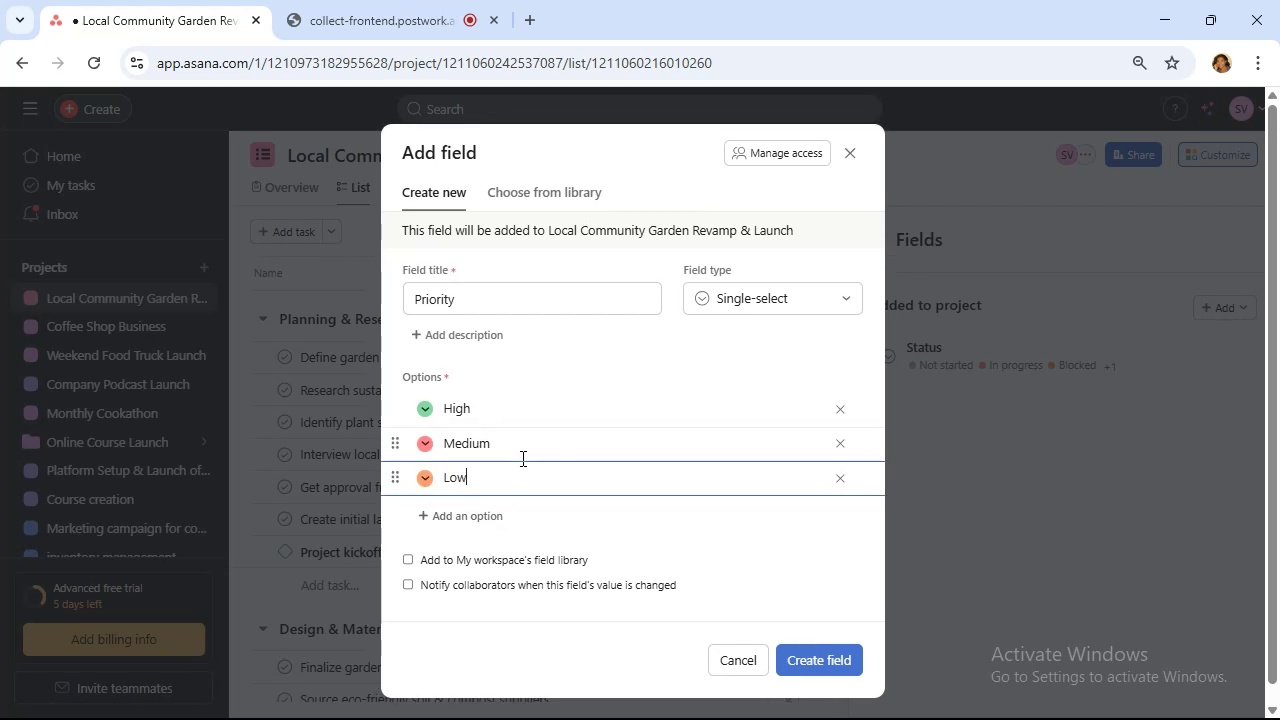 
left_click([820, 660])
 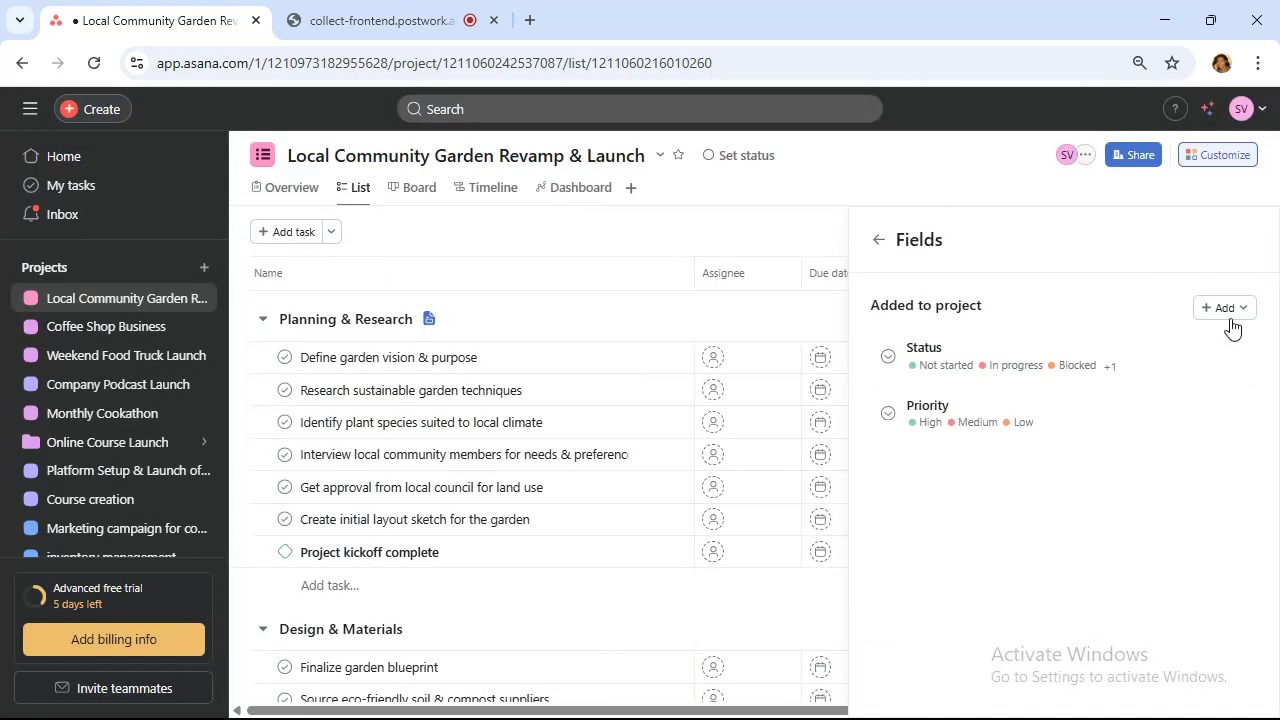 
left_click([1231, 310])
 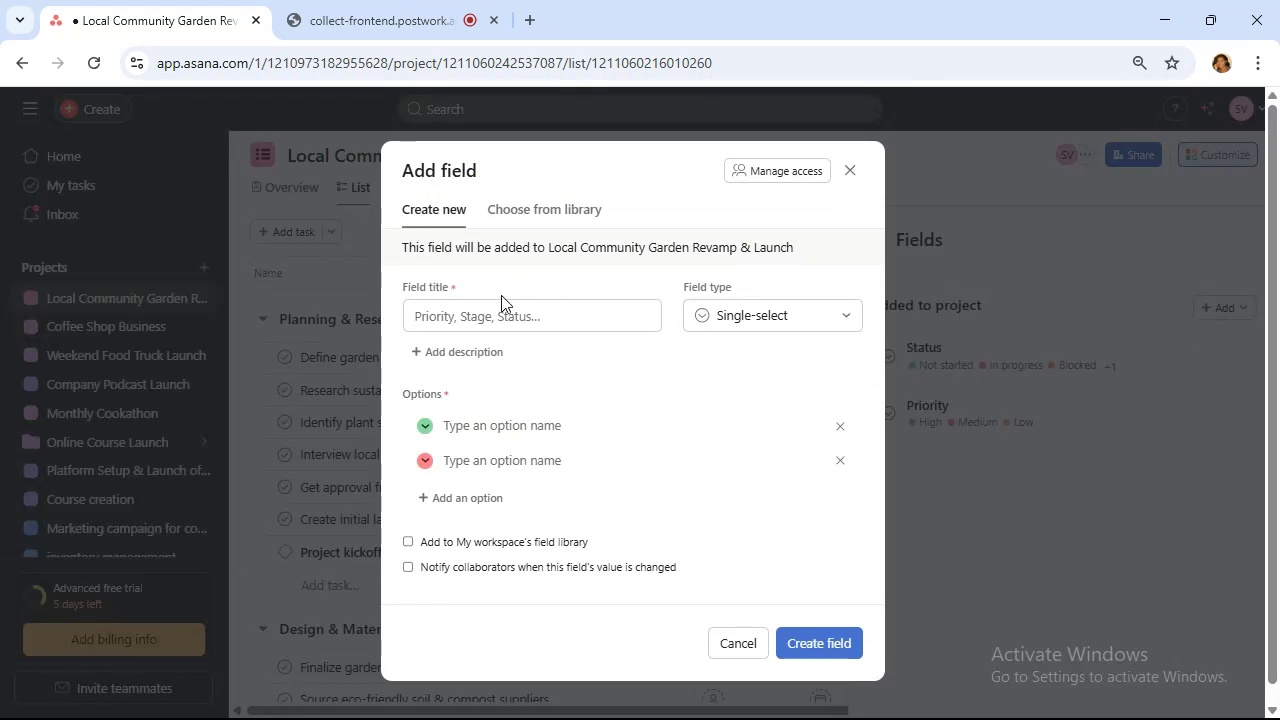 
left_click([495, 319])
 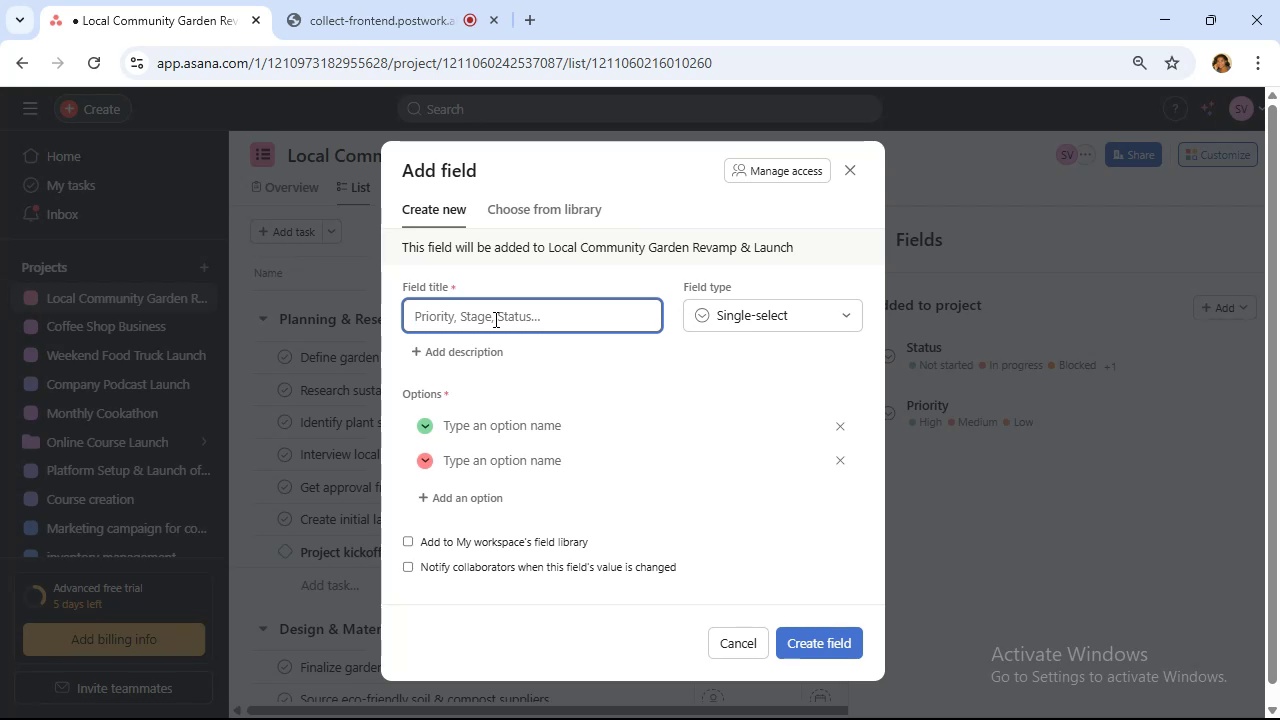 
wait(7.93)
 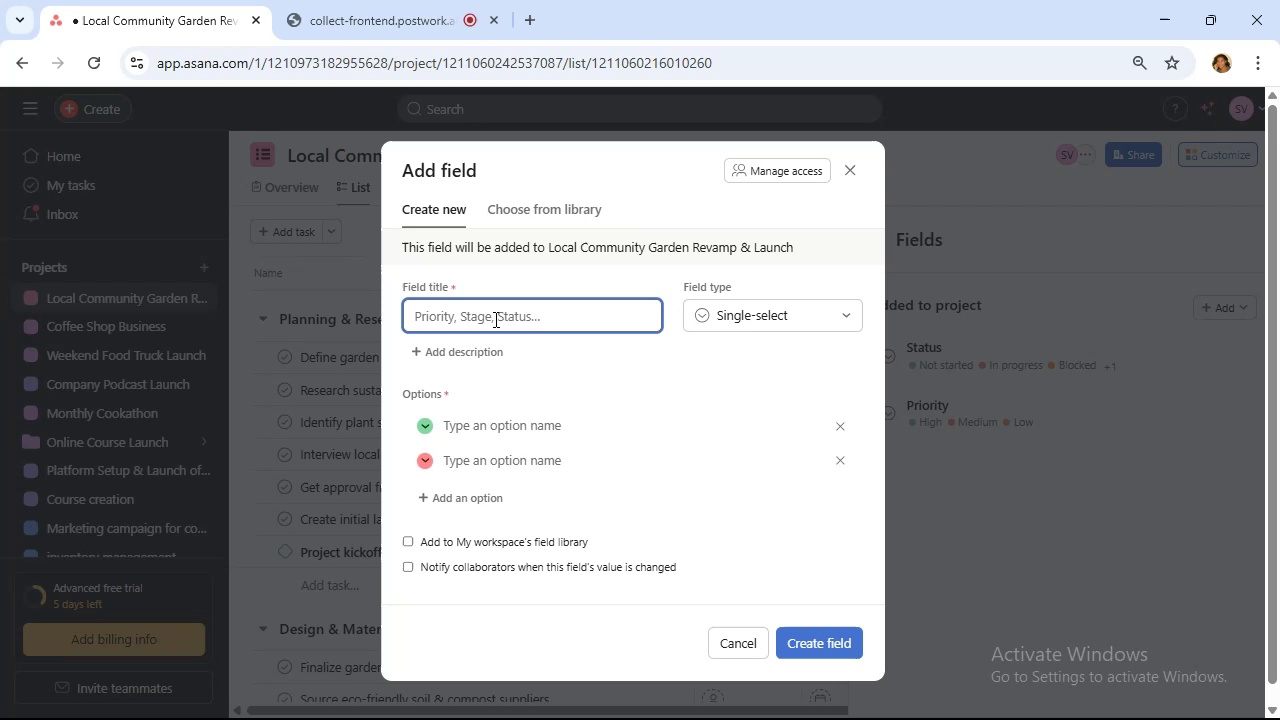 
type(Task owner)
 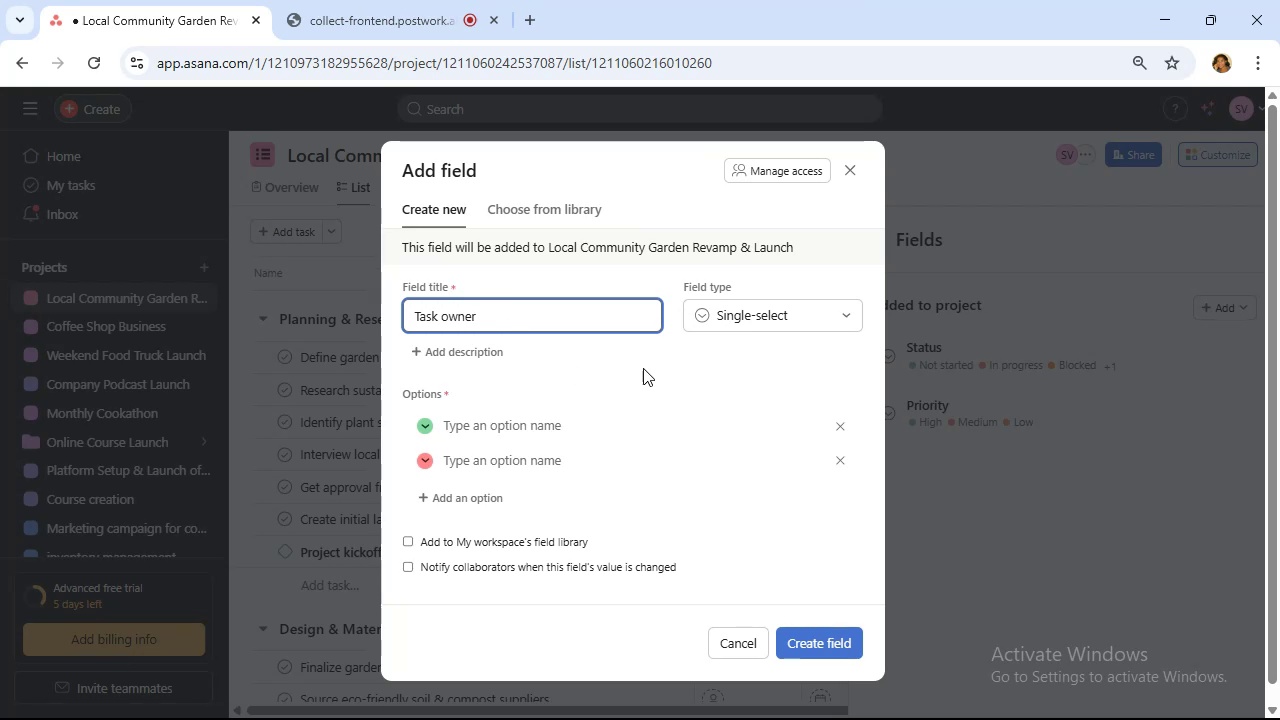 
left_click([713, 321])
 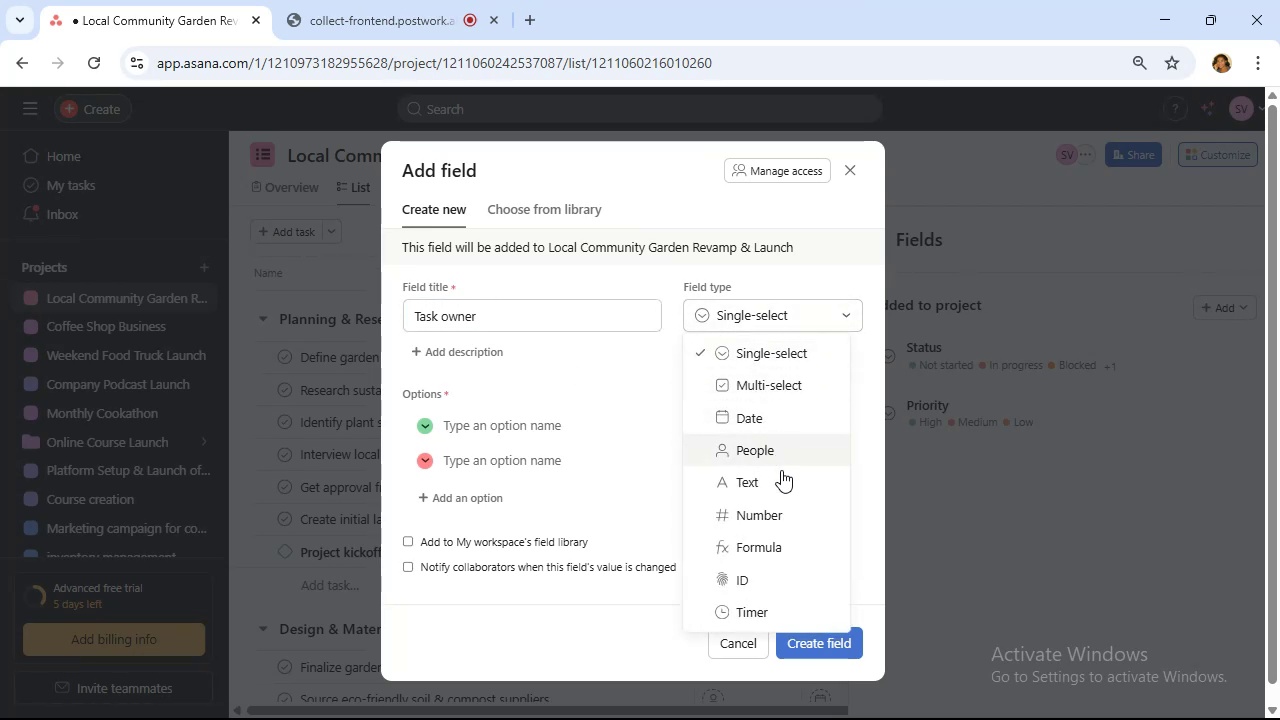 
left_click([784, 485])
 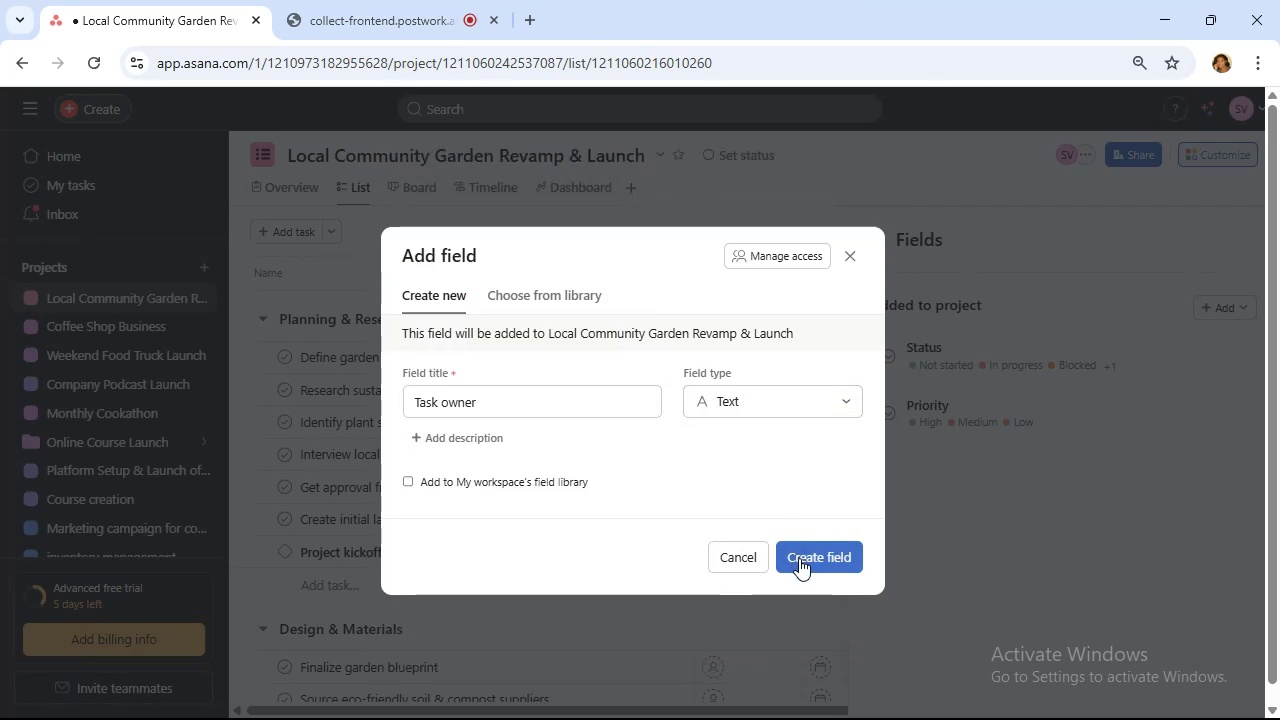 
left_click([799, 558])
 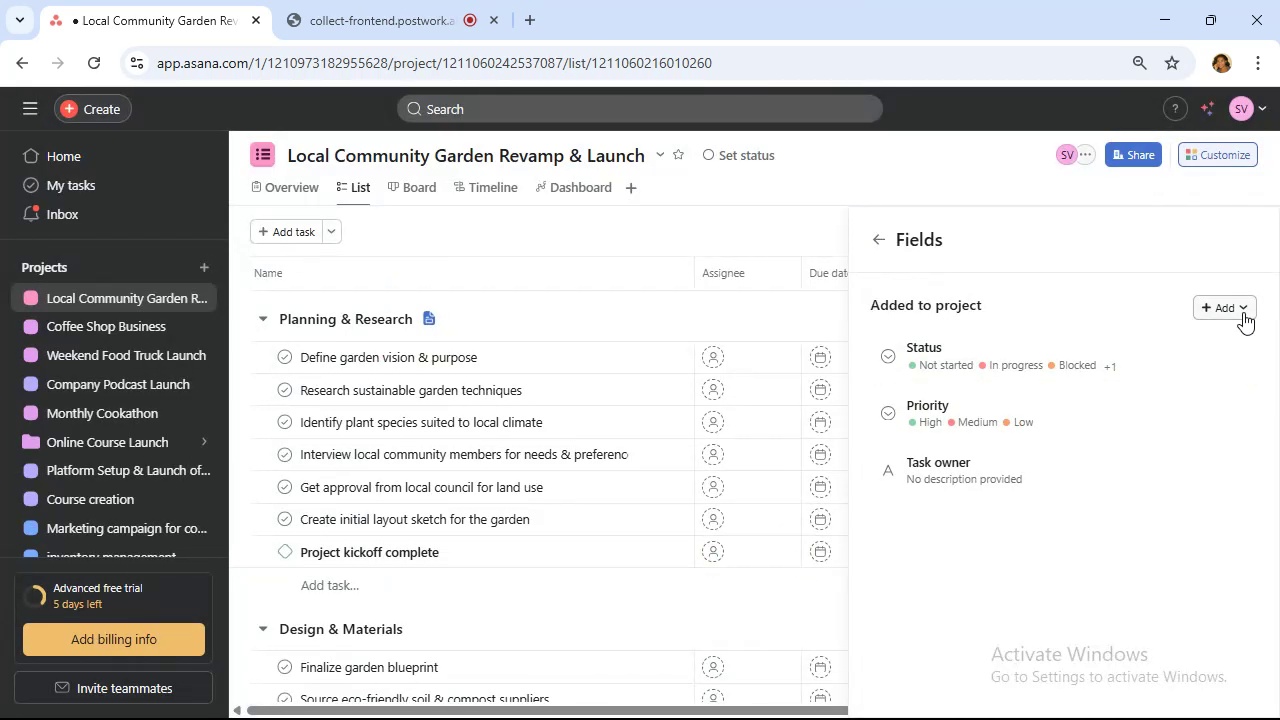 
left_click([1243, 312])
 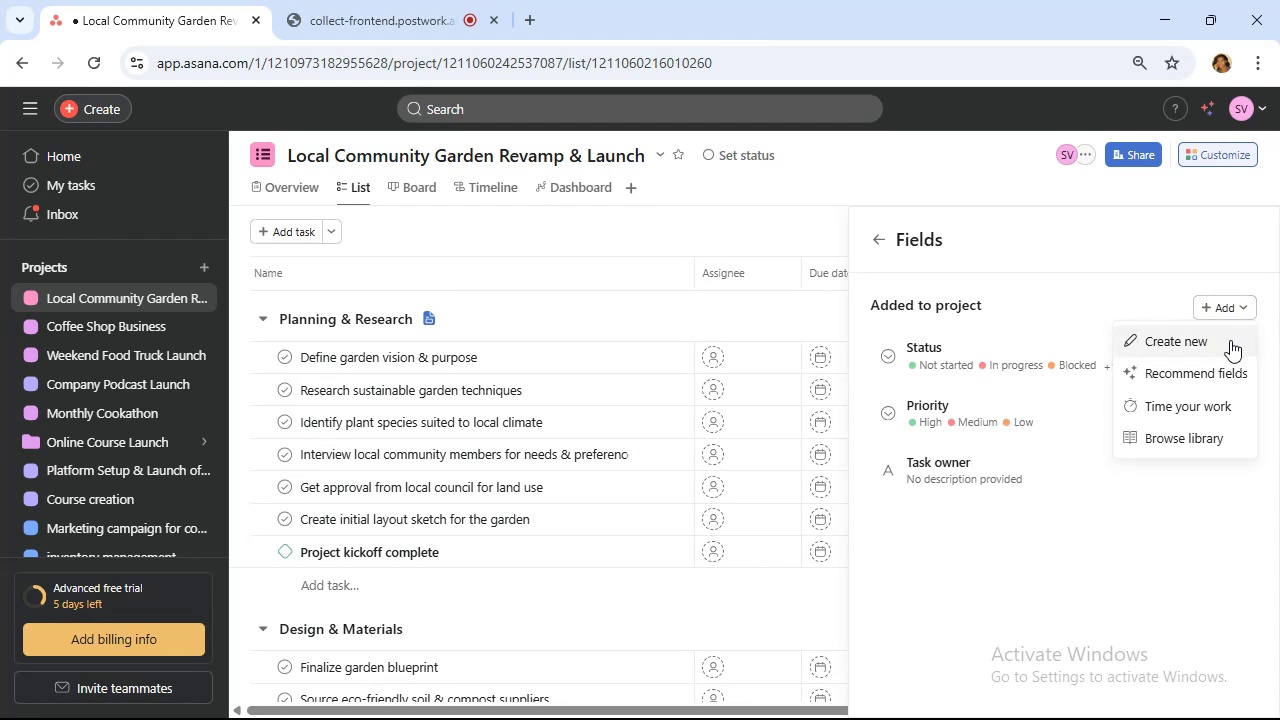 
left_click([1230, 340])
 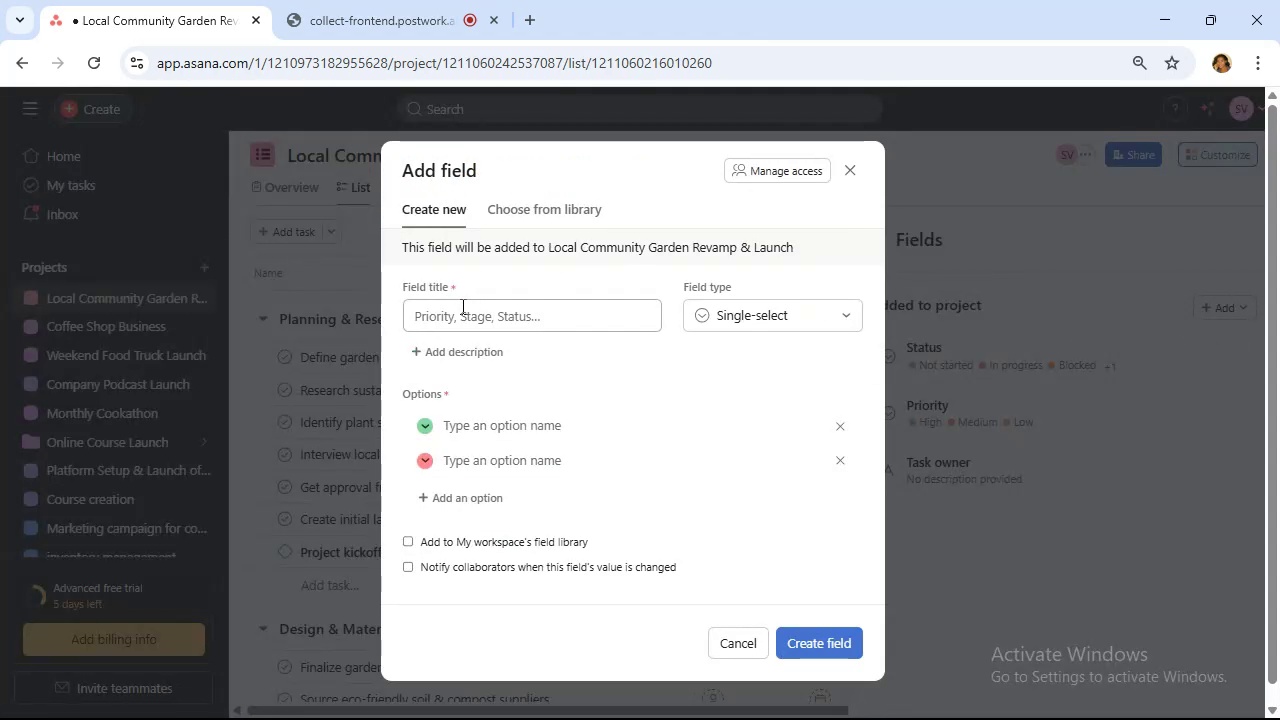 
left_click([462, 308])
 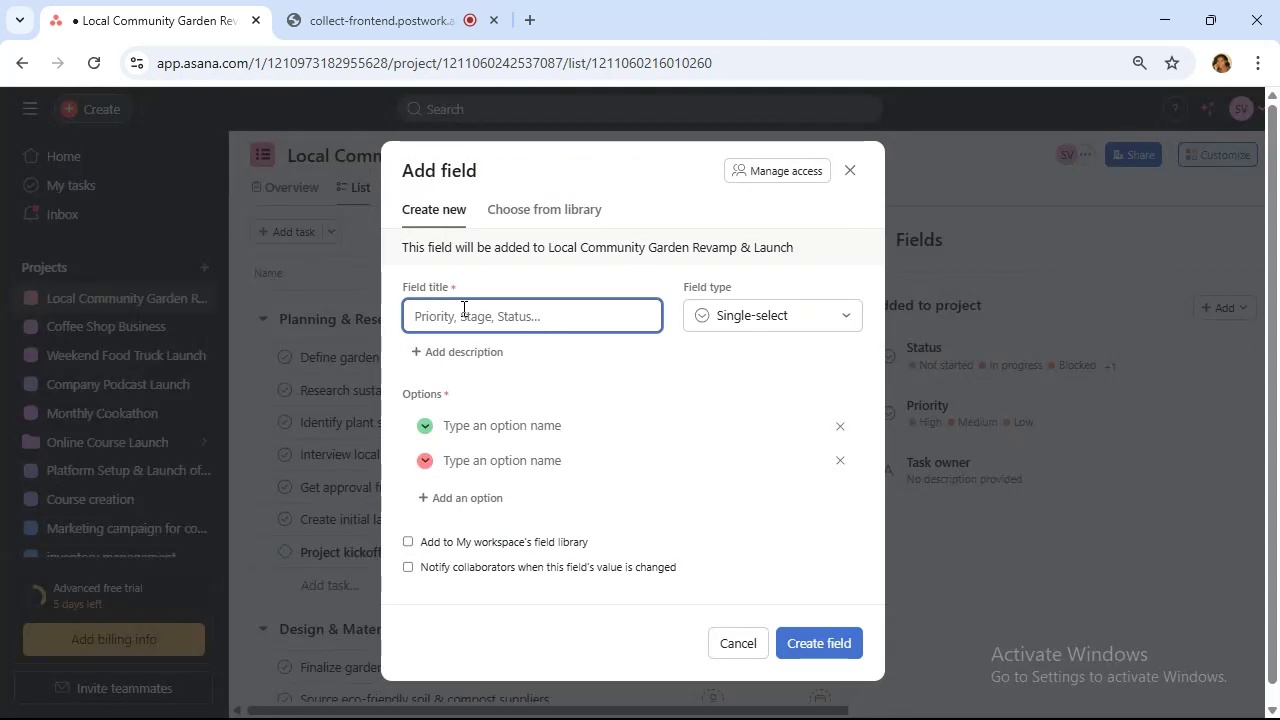 
type(Budget C)
 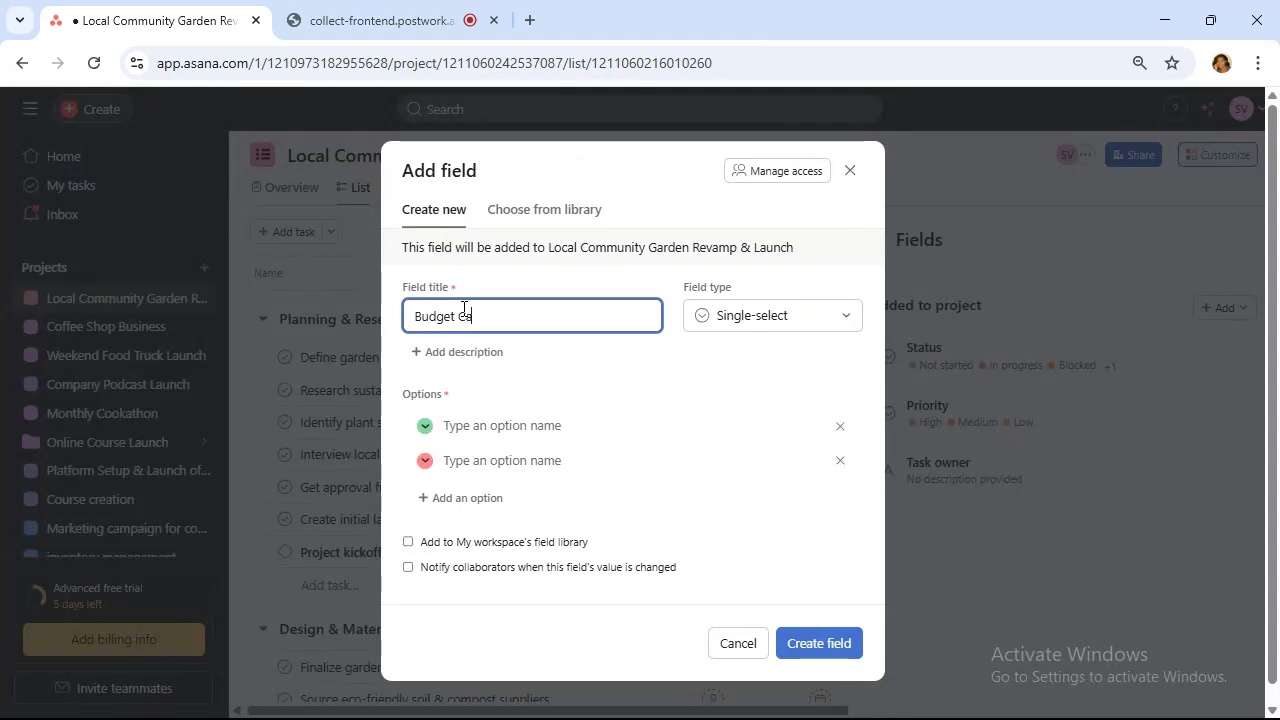 
 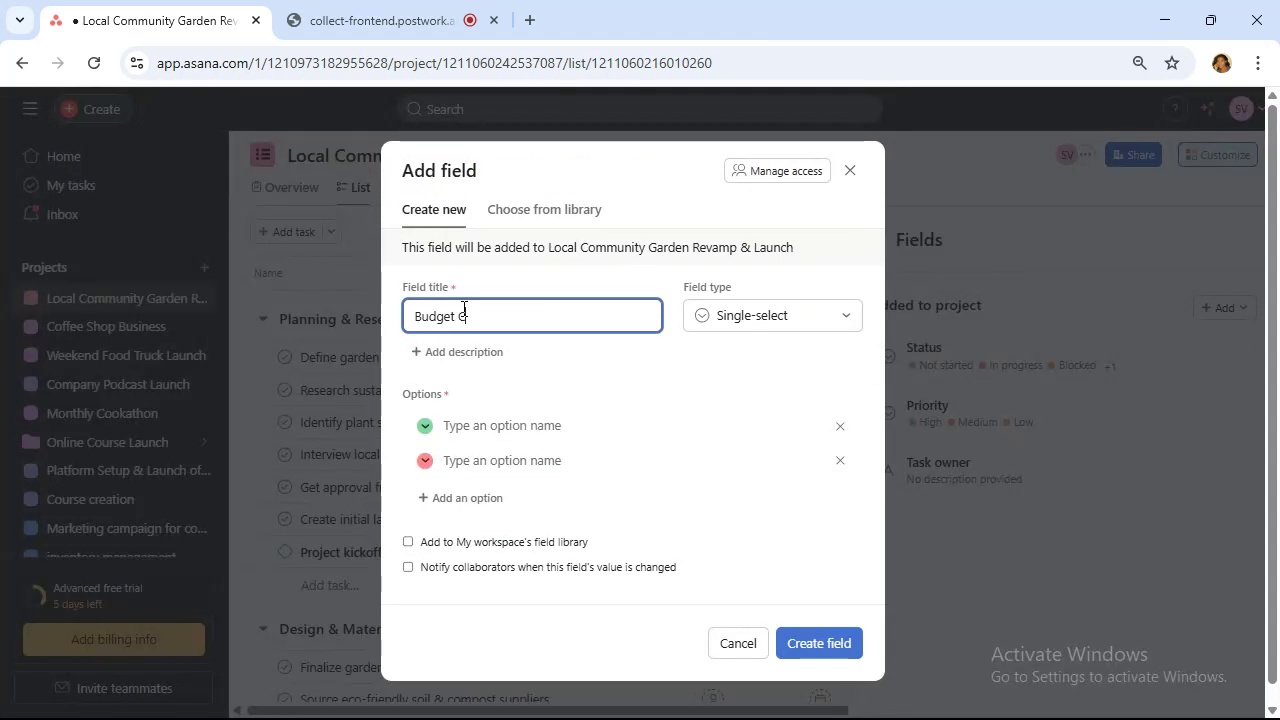 
left_click([462, 308])
 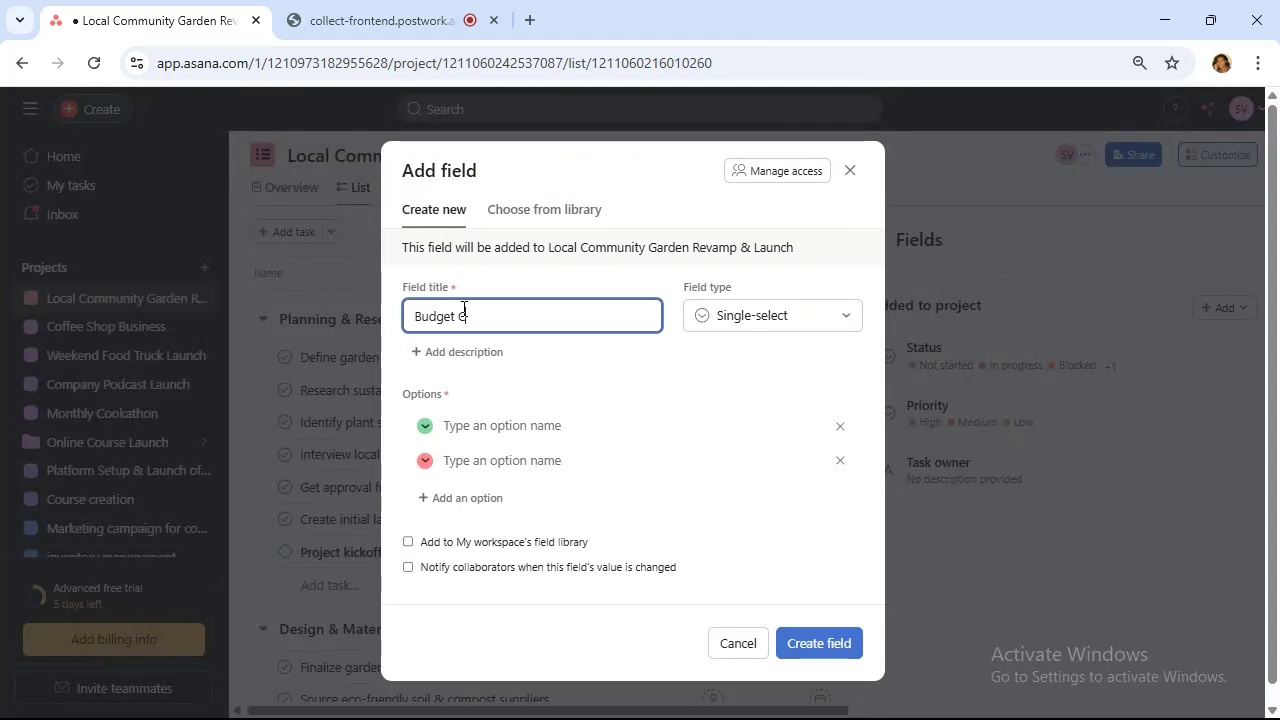 
type(ategory)
 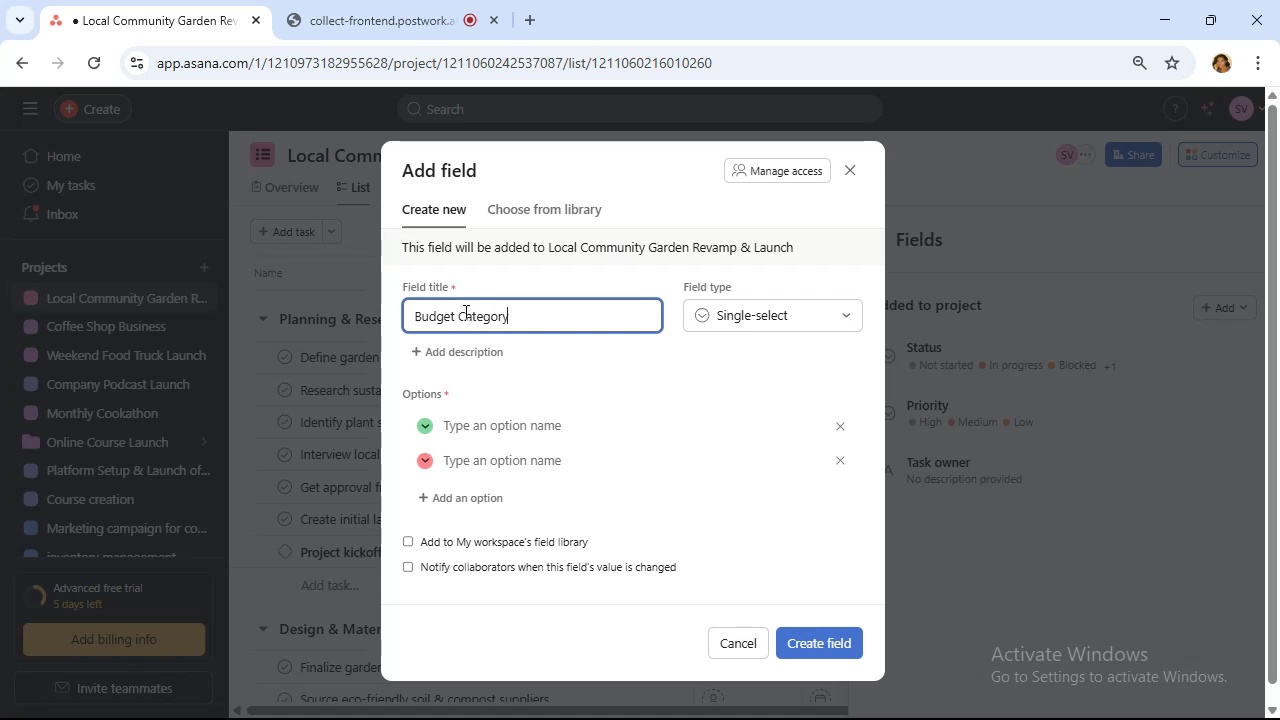 
left_click([489, 428])
 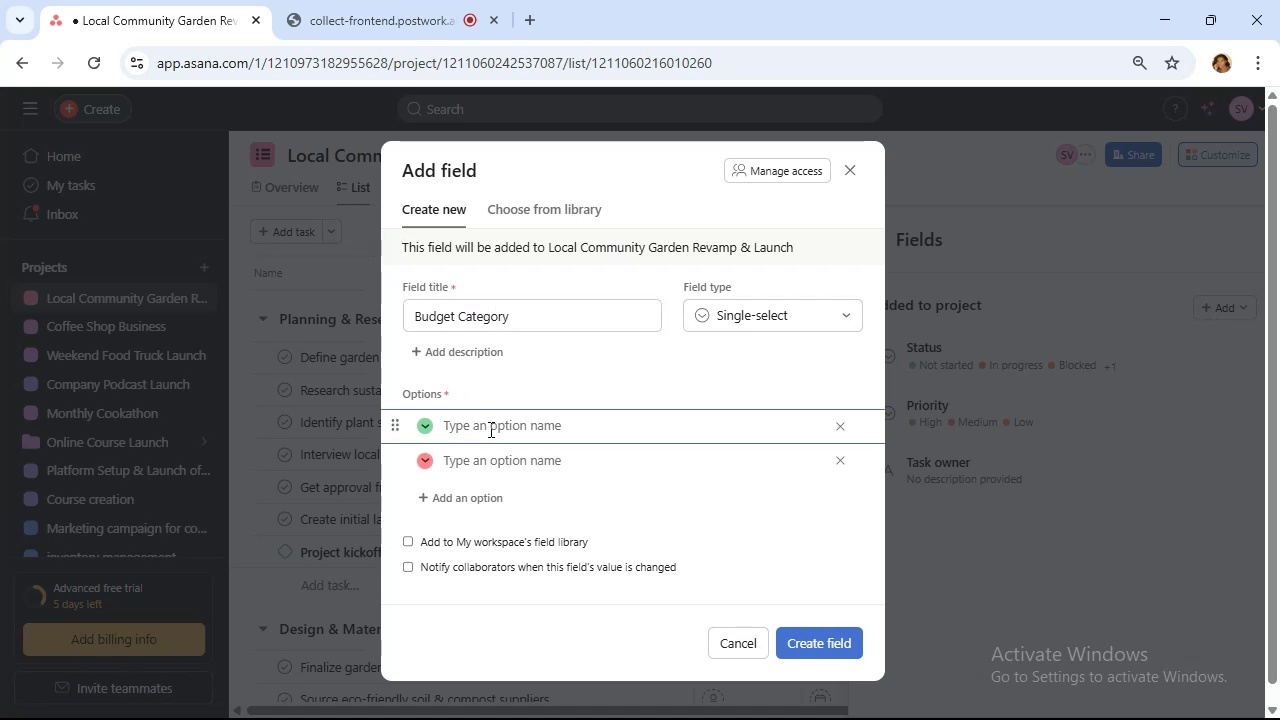 
type(Materials)
 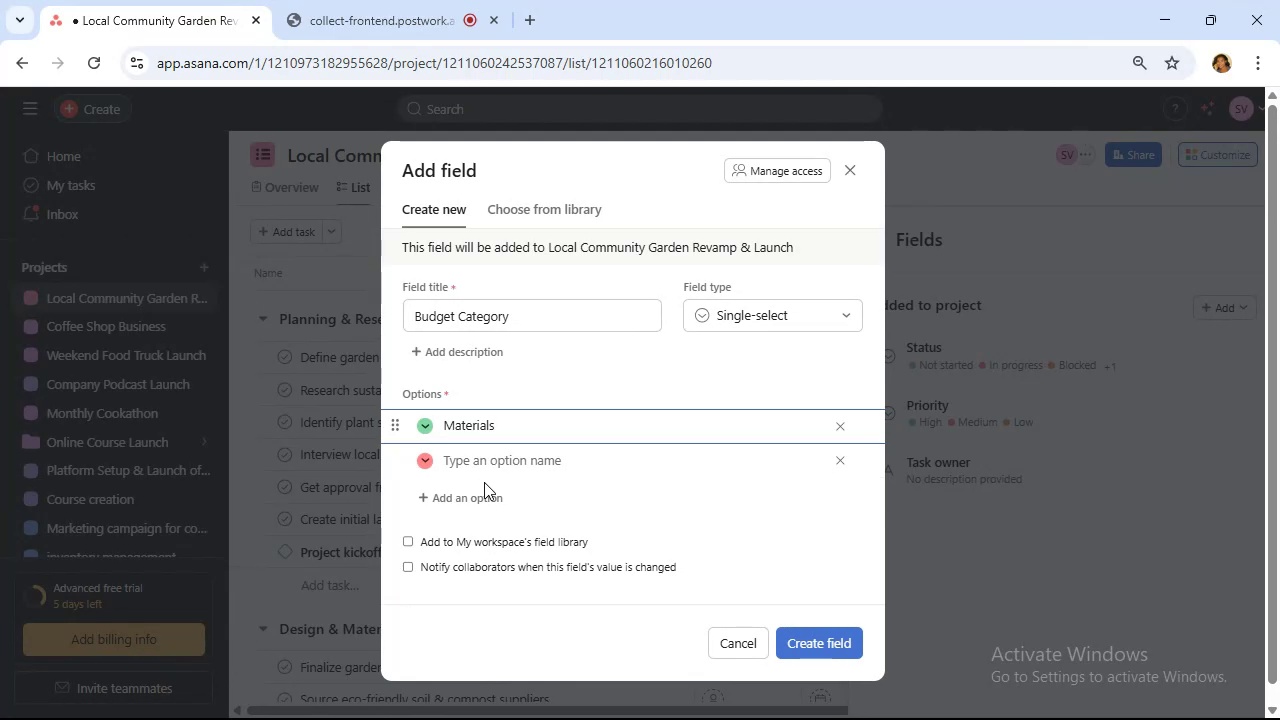 
left_click([484, 457])
 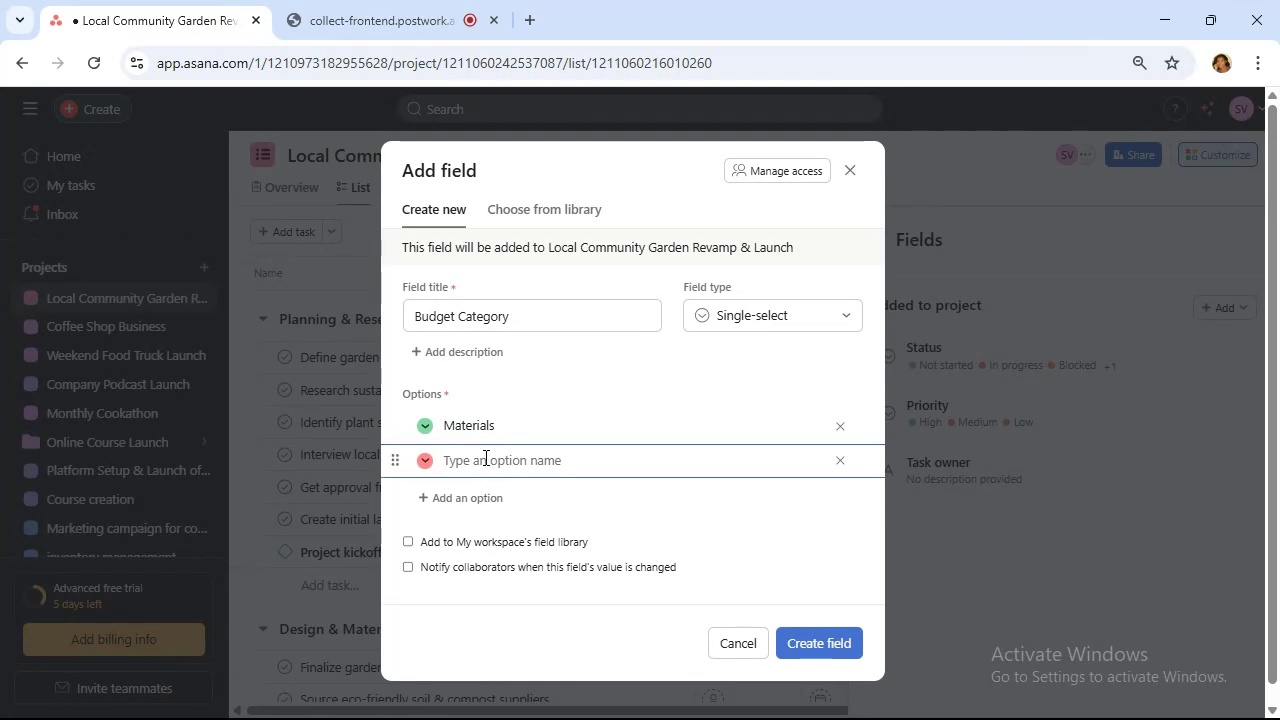 
type(Labour)
 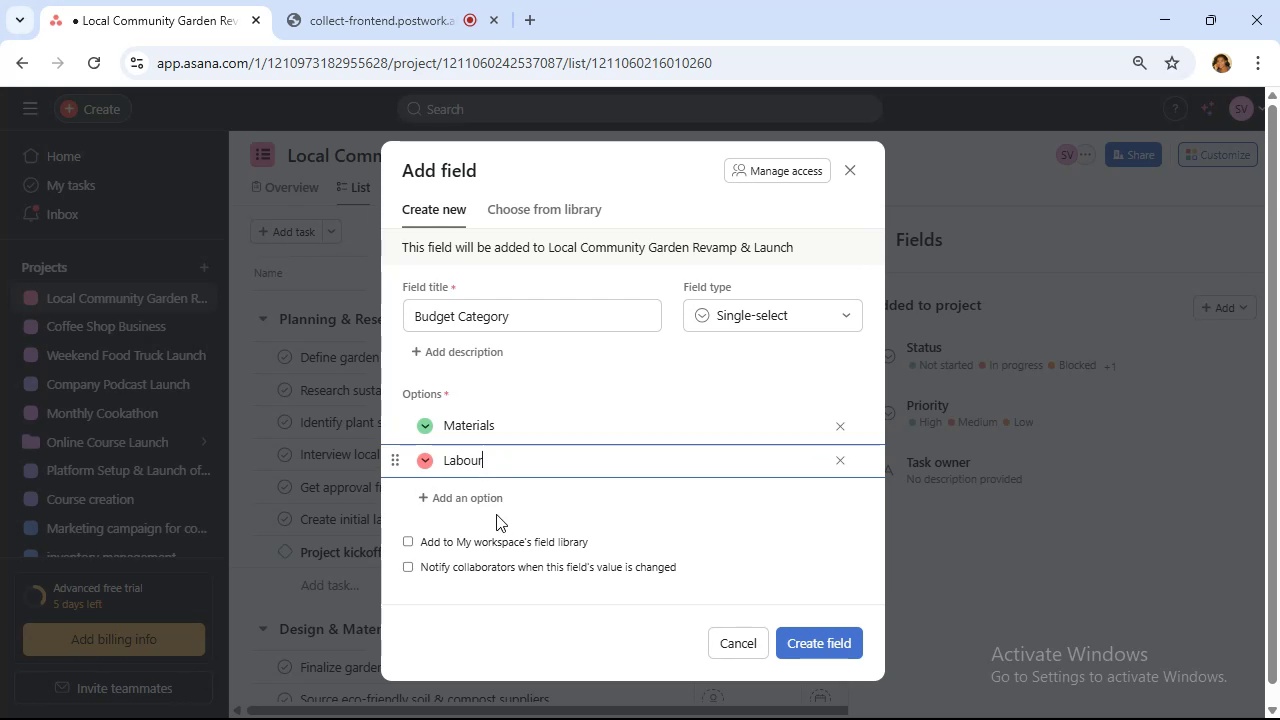 
left_click([489, 500])
 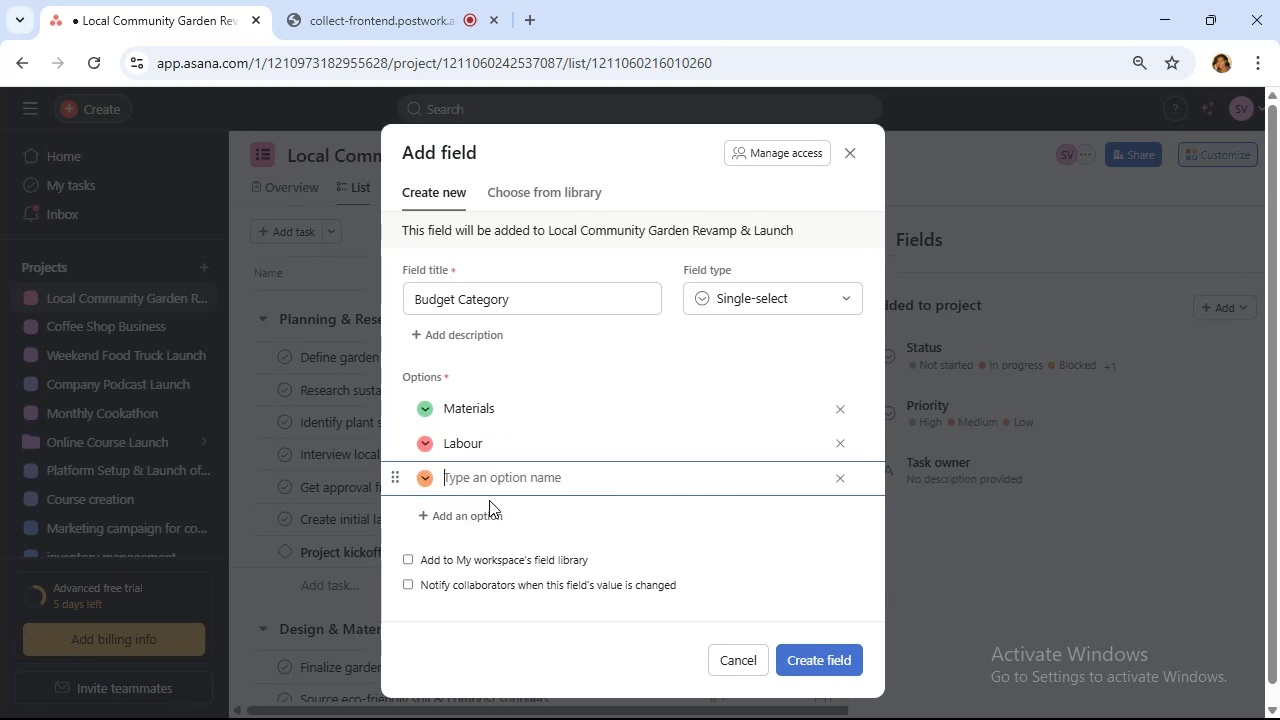 
type(Events)
 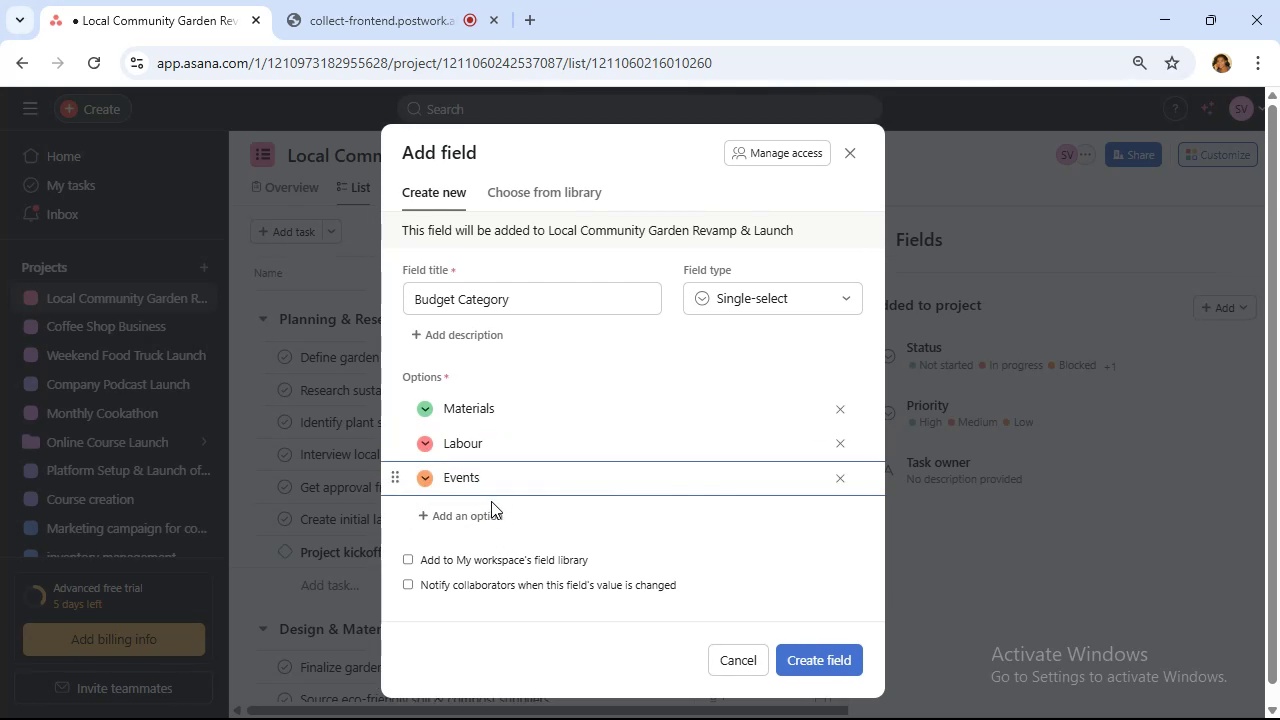 
left_click([495, 513])
 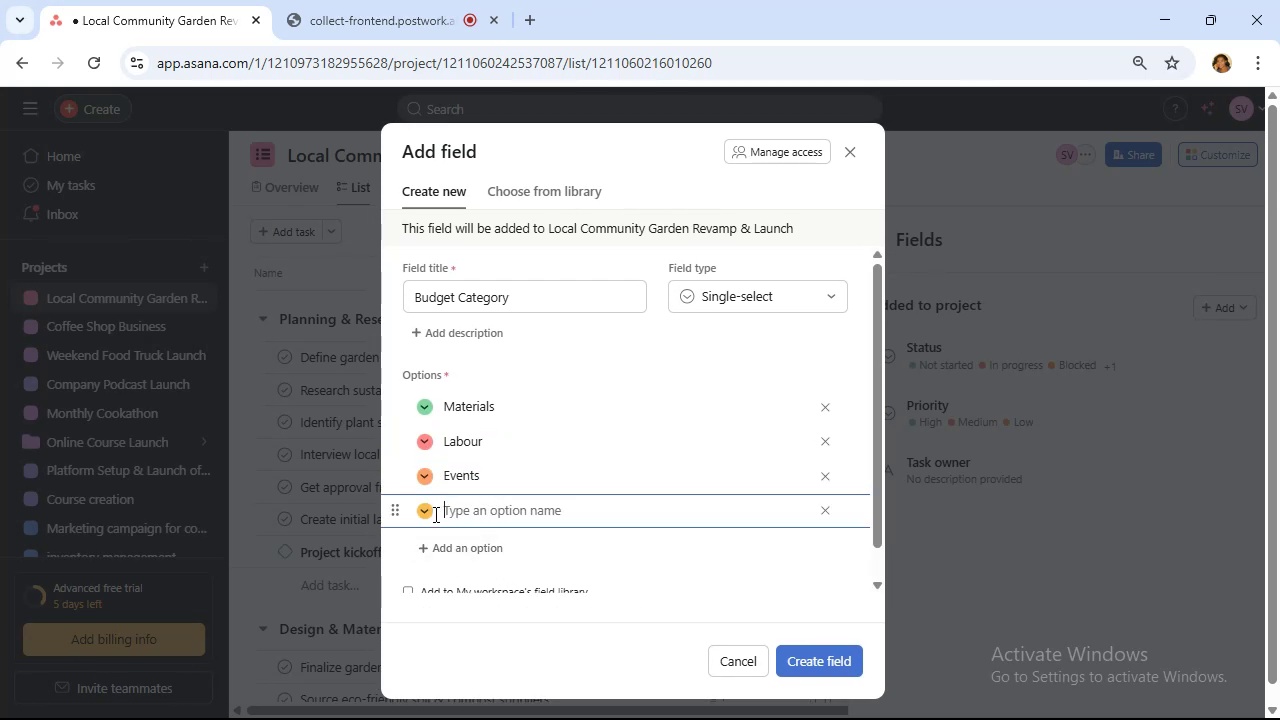 
left_click([426, 511])
 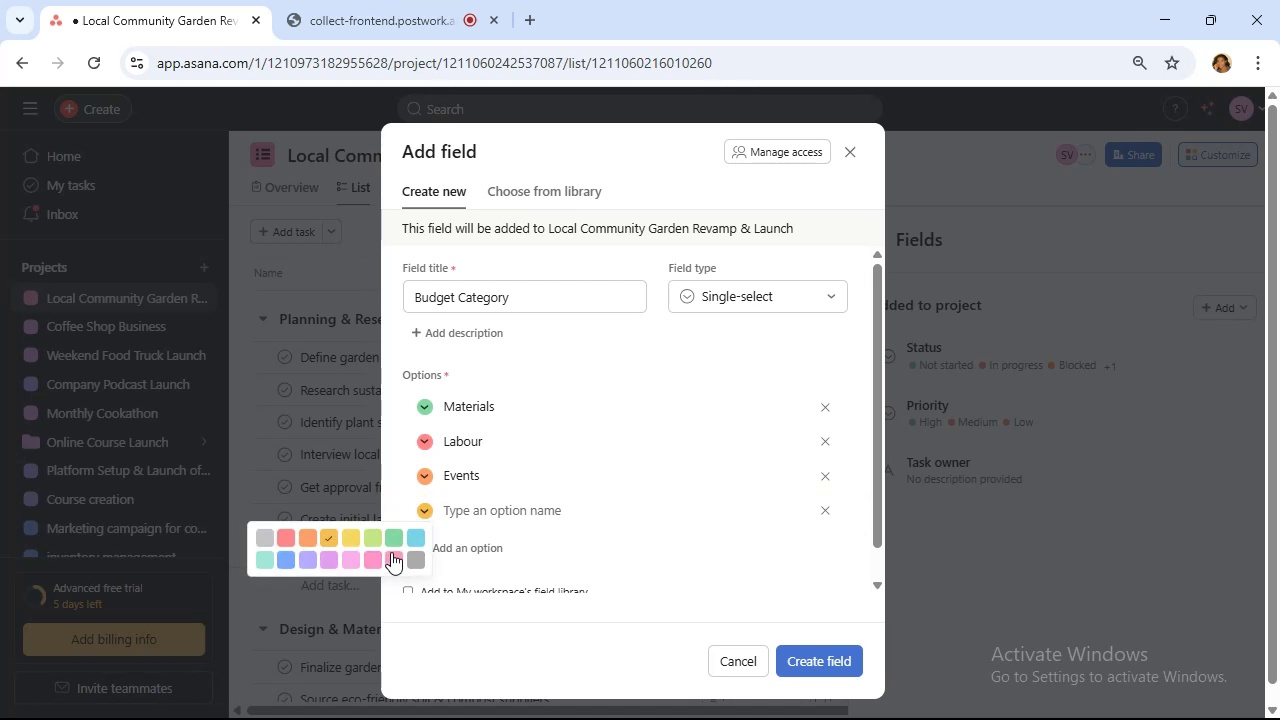 
left_click([420, 538])
 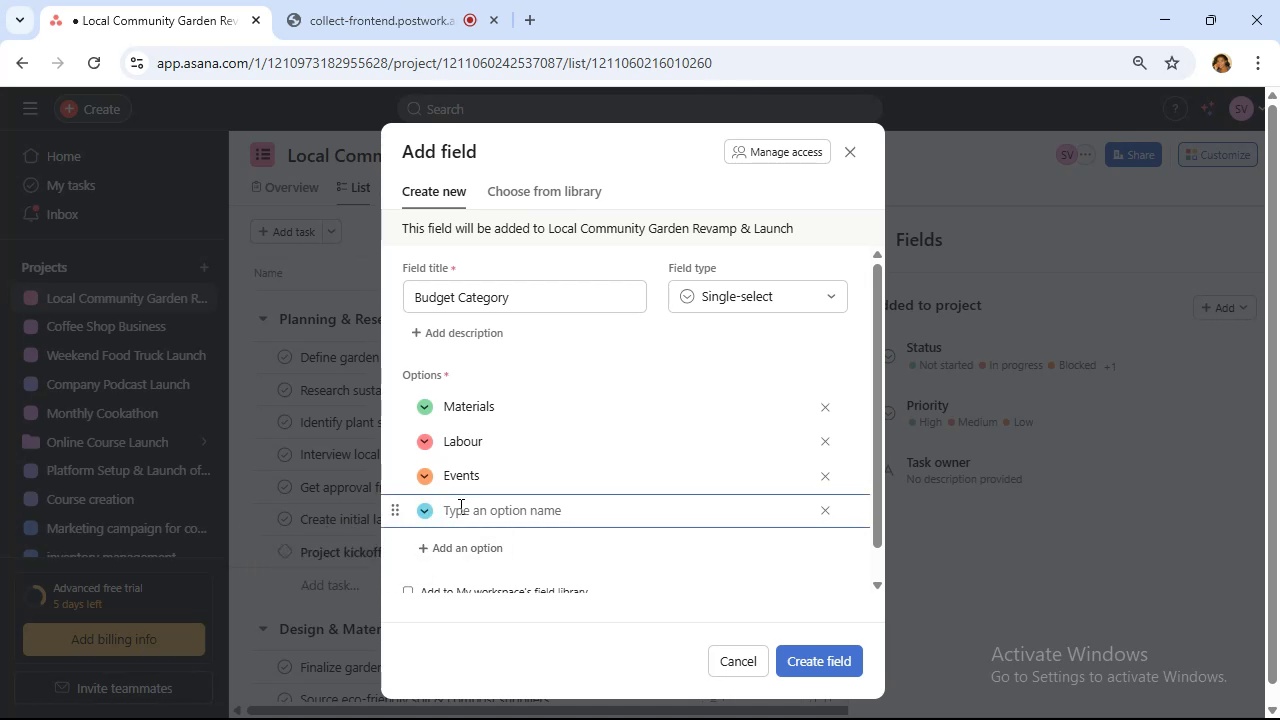 
type(Admin)
 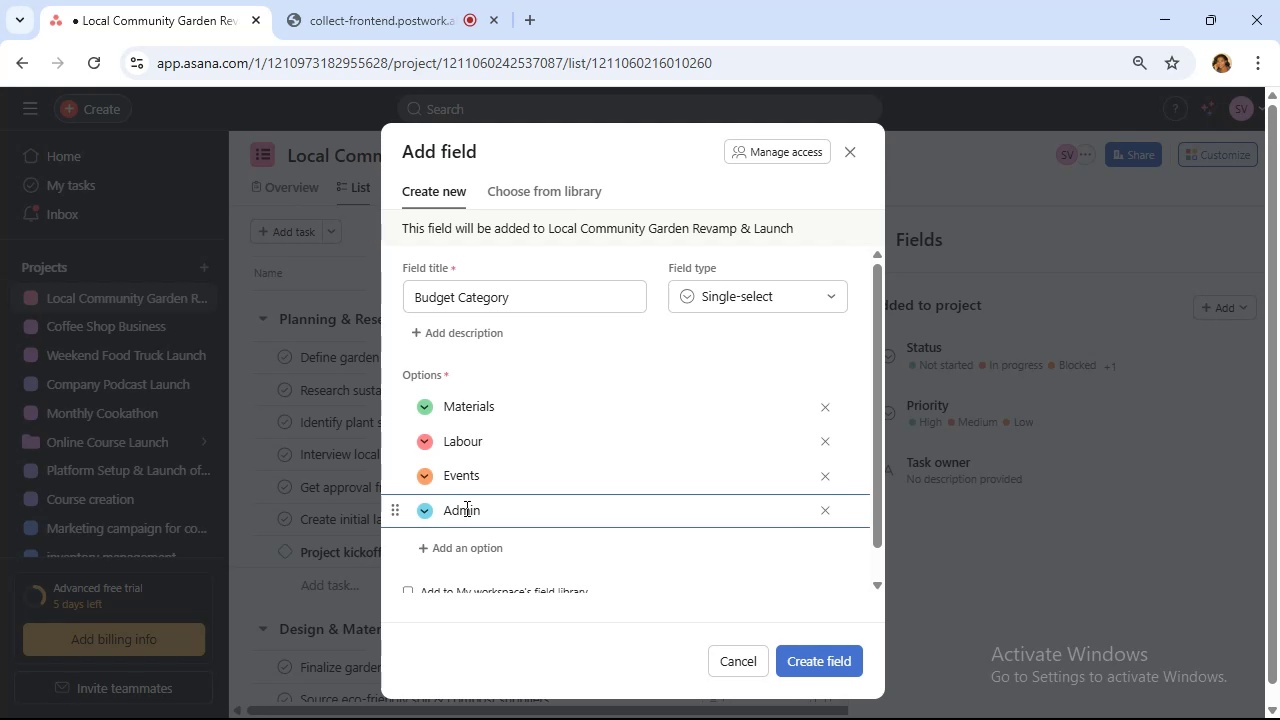 
wait(5.55)
 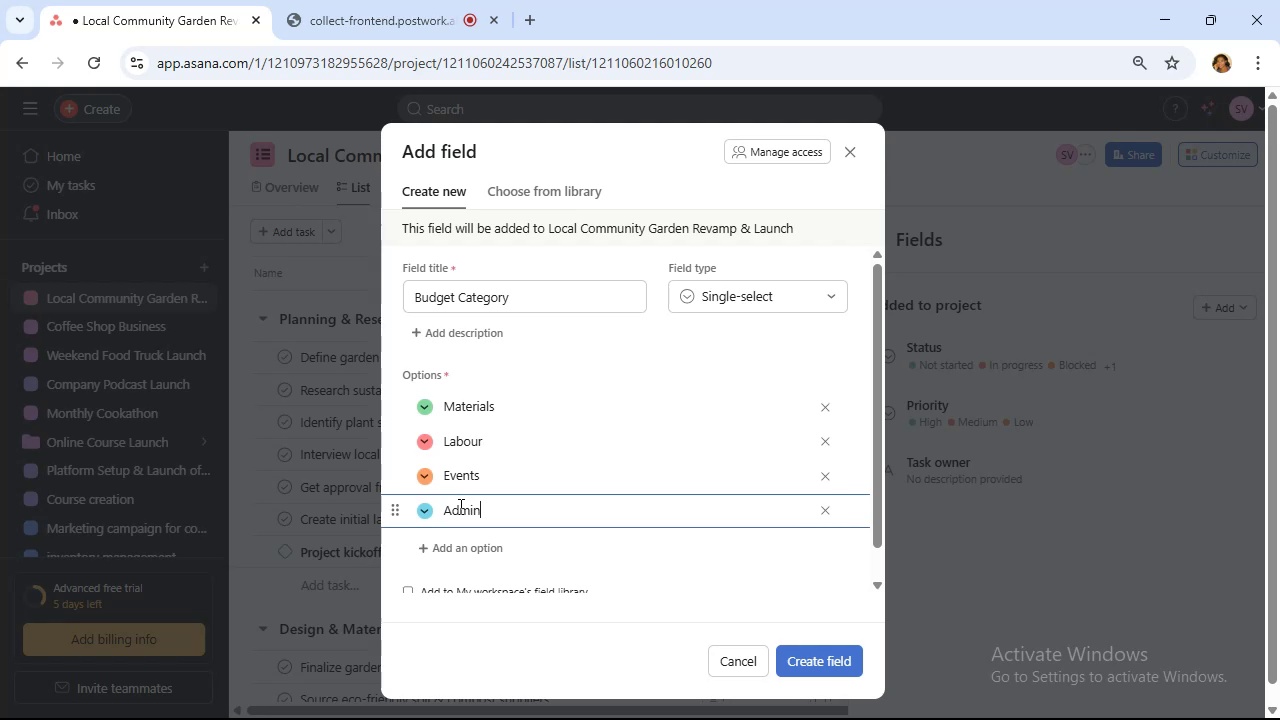 
left_click([813, 653])
 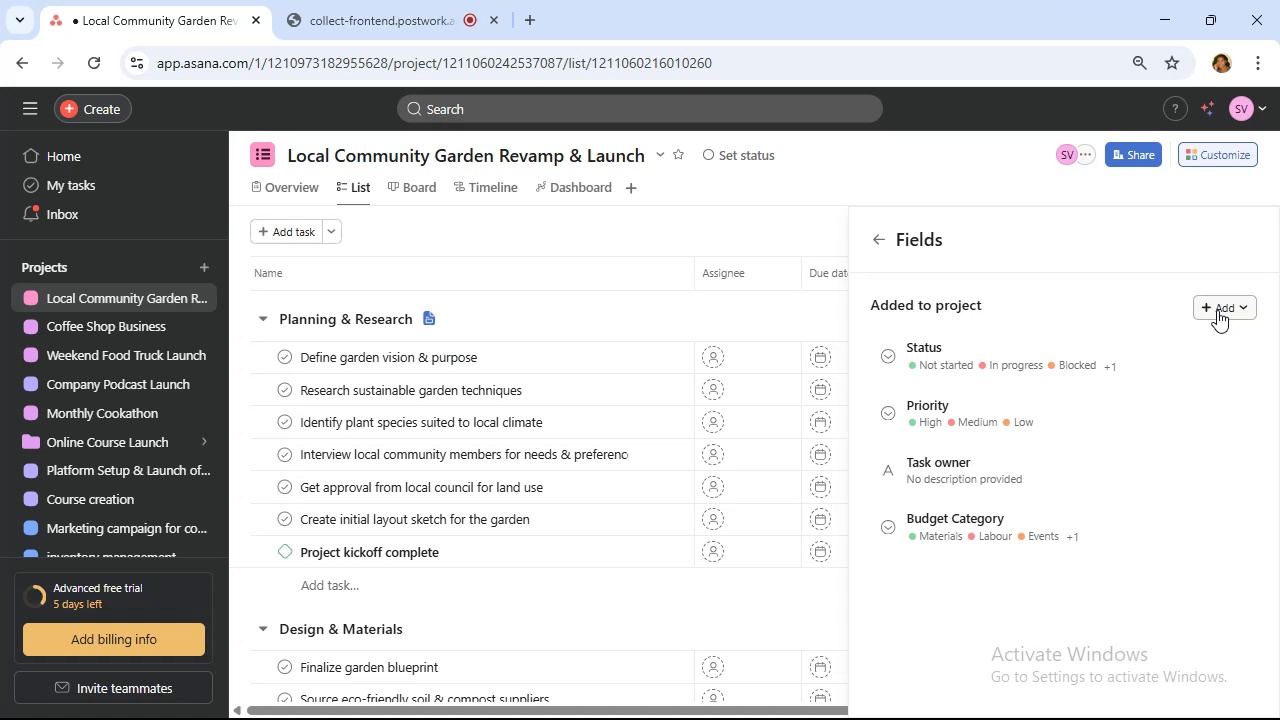 
wait(21.18)
 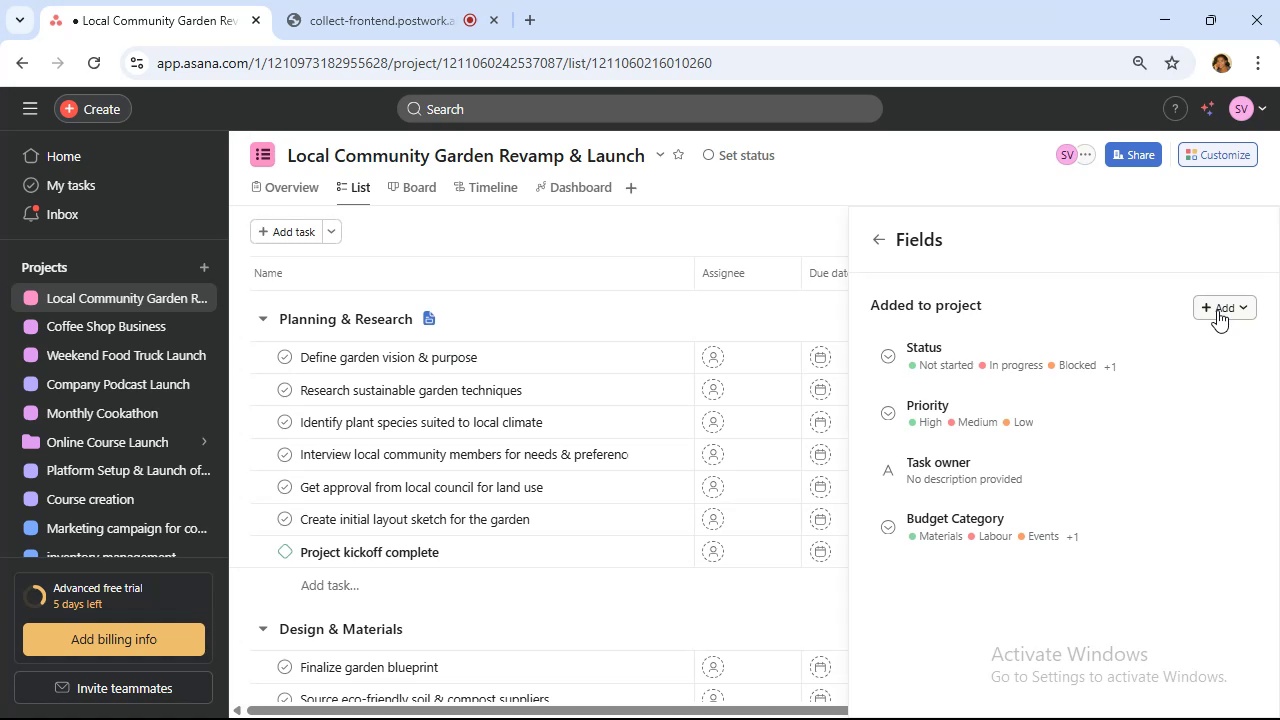 
left_click([1204, 315])
 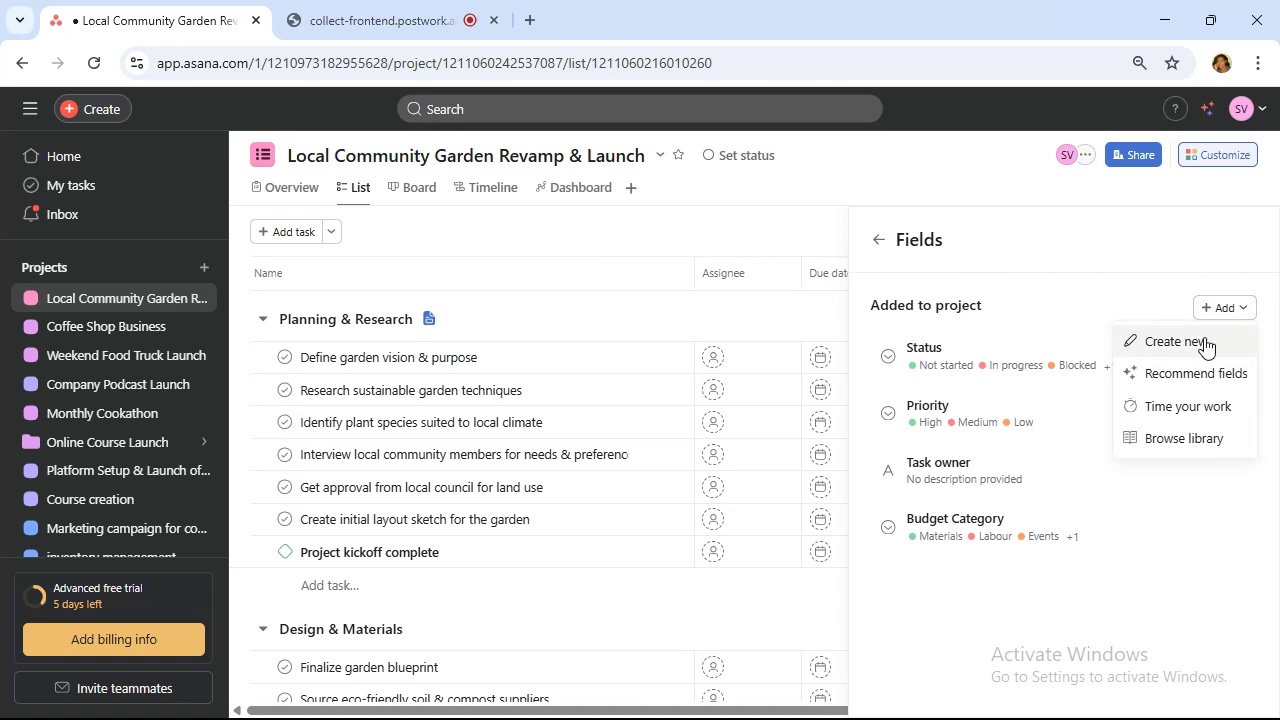 
left_click([1203, 339])
 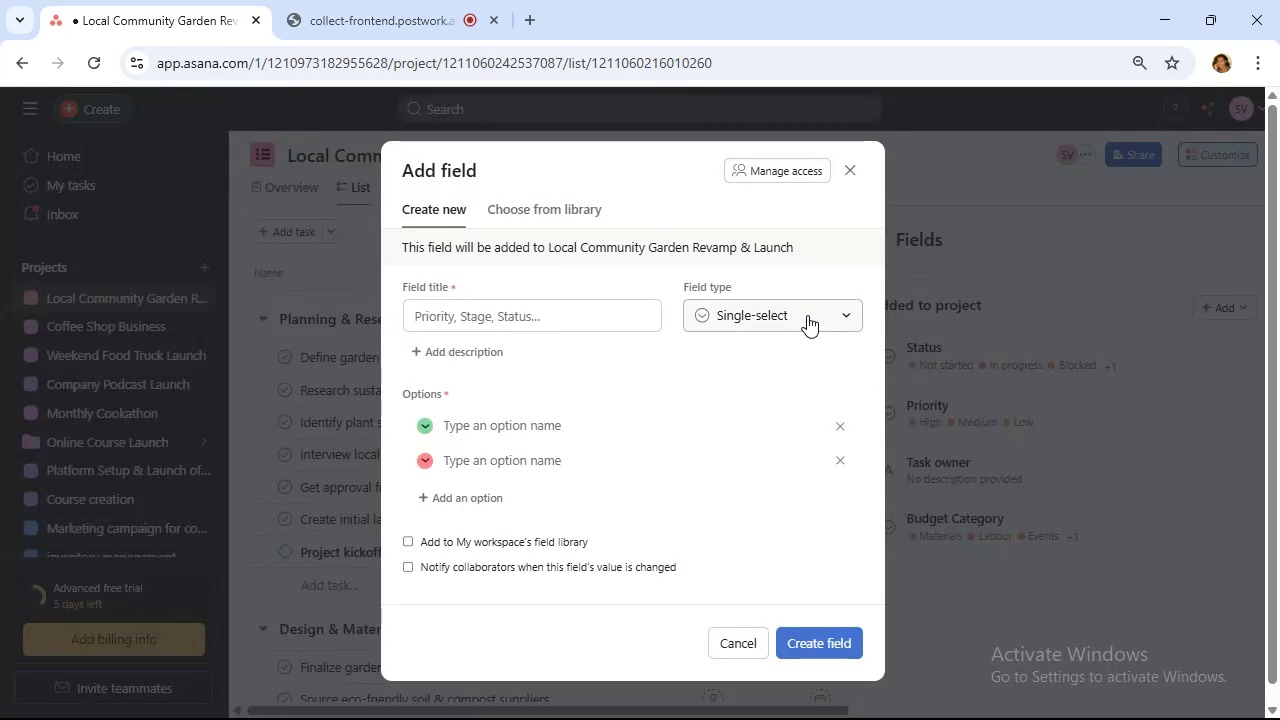 
left_click([807, 315])
 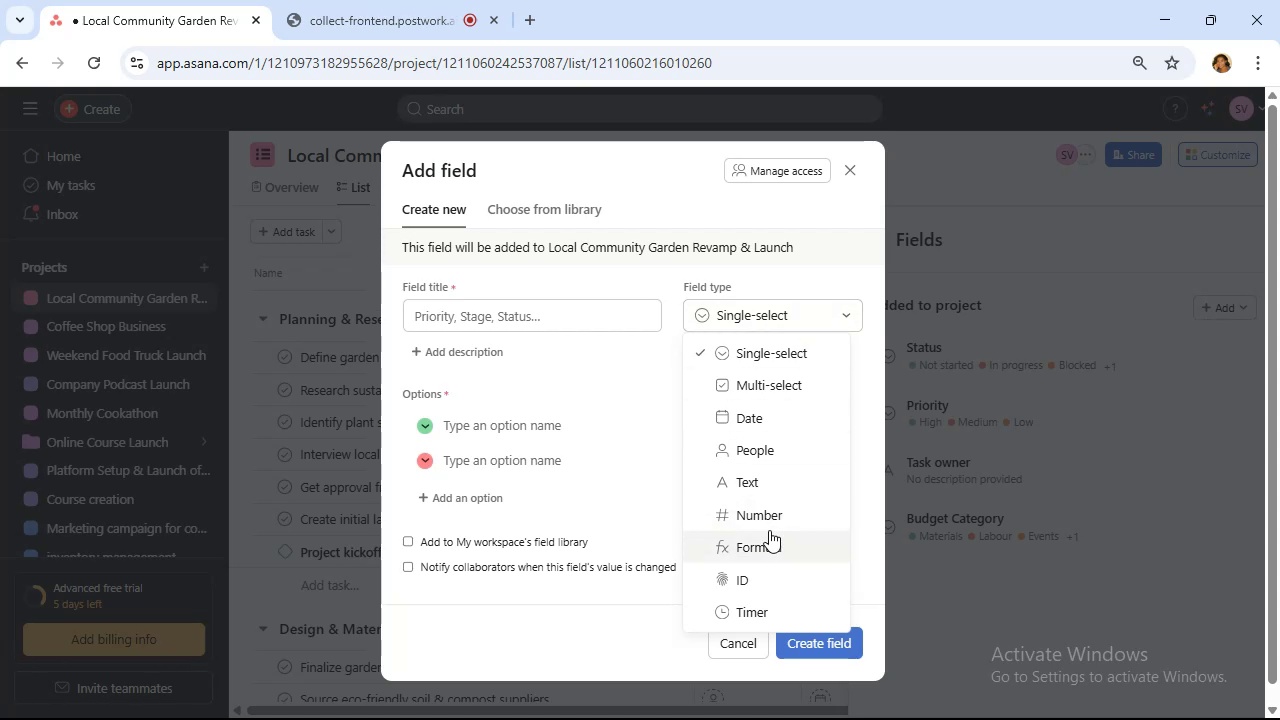 
left_click([769, 517])
 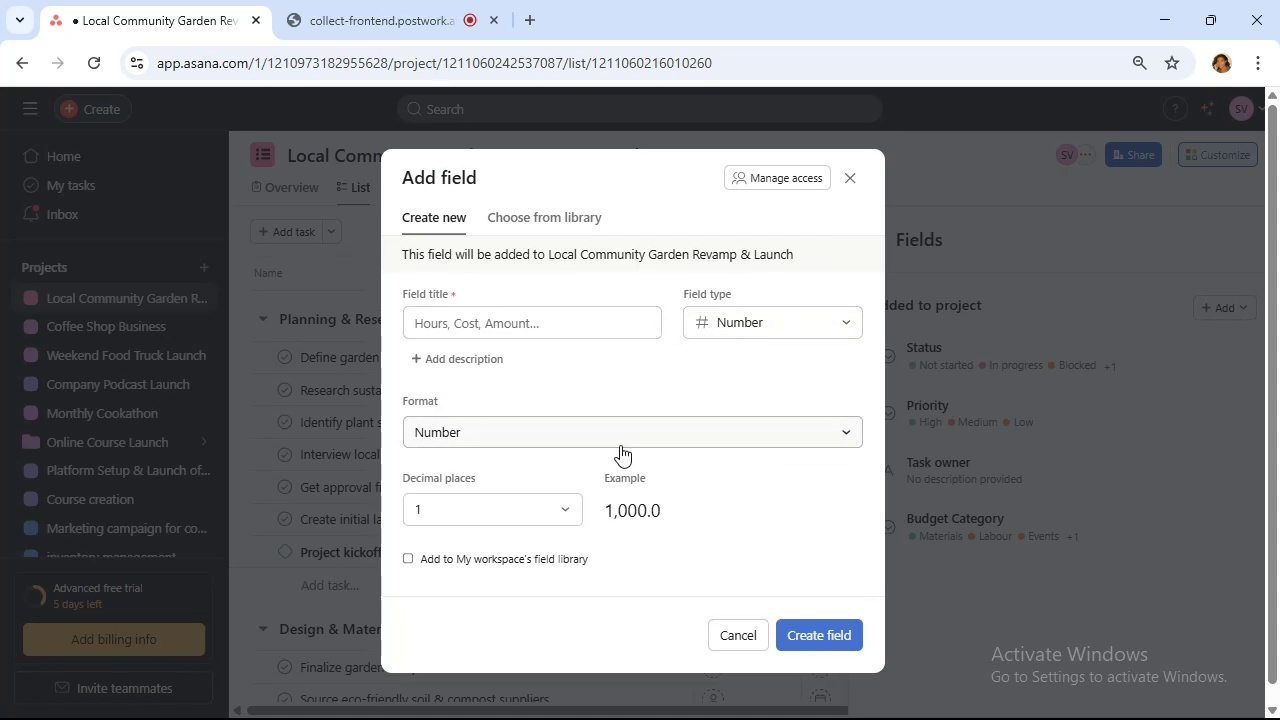 
left_click([561, 503])
 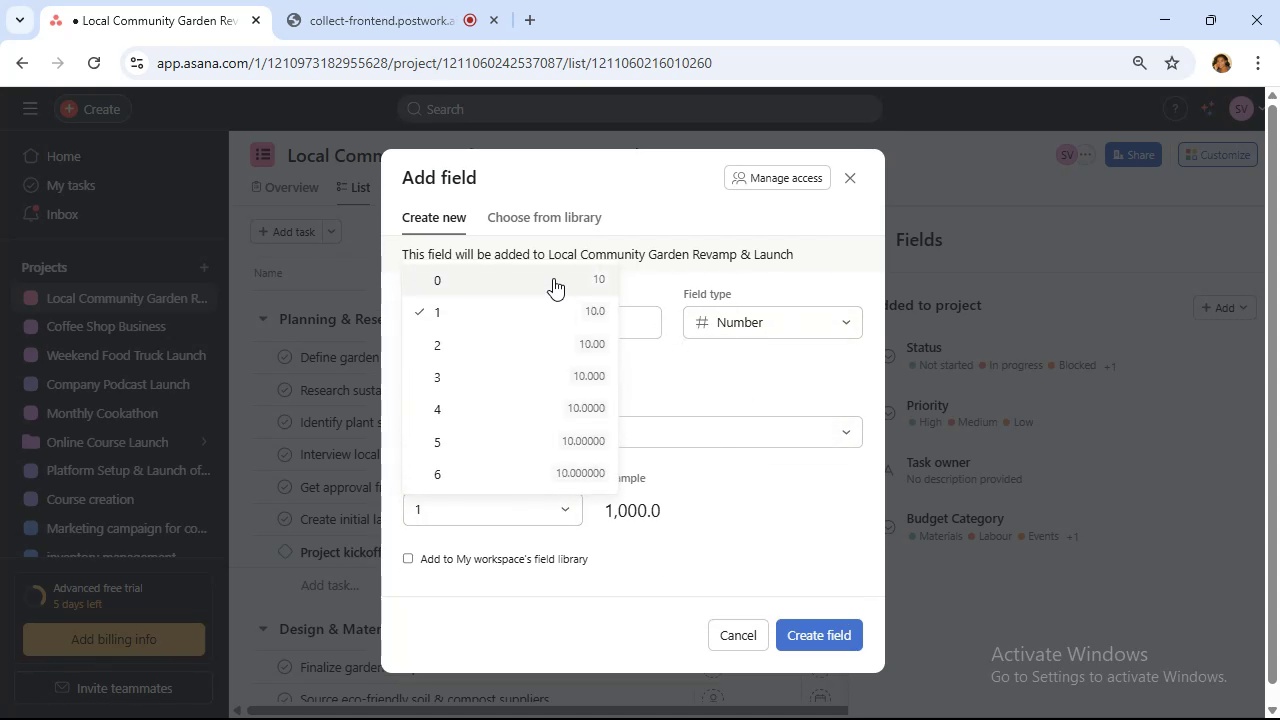 
left_click([553, 278])
 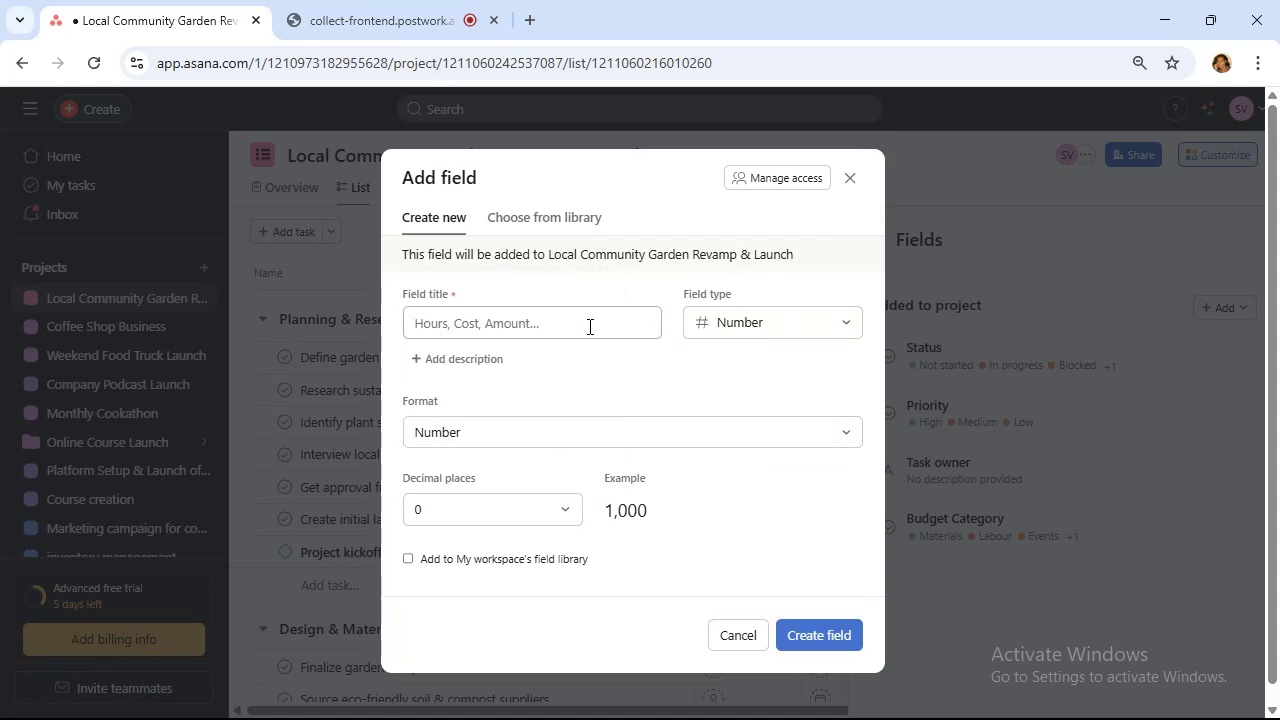 
left_click([588, 327])
 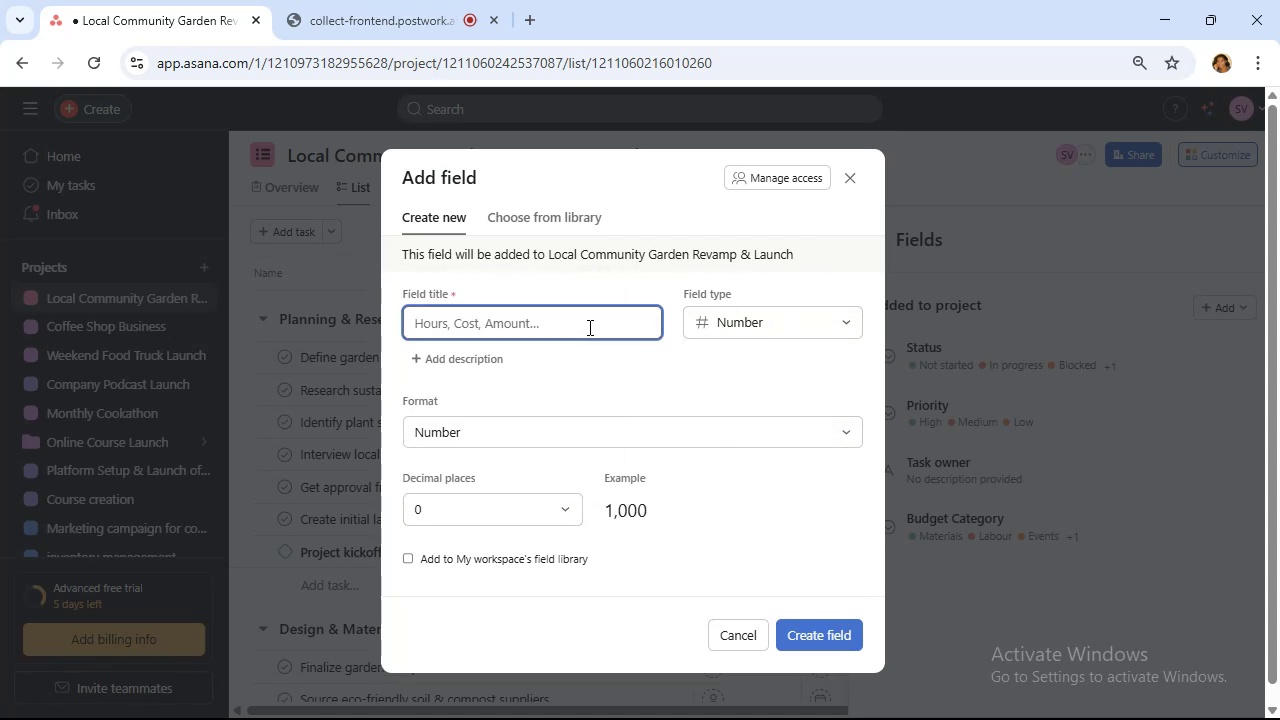 
type(Estimated Hours)
 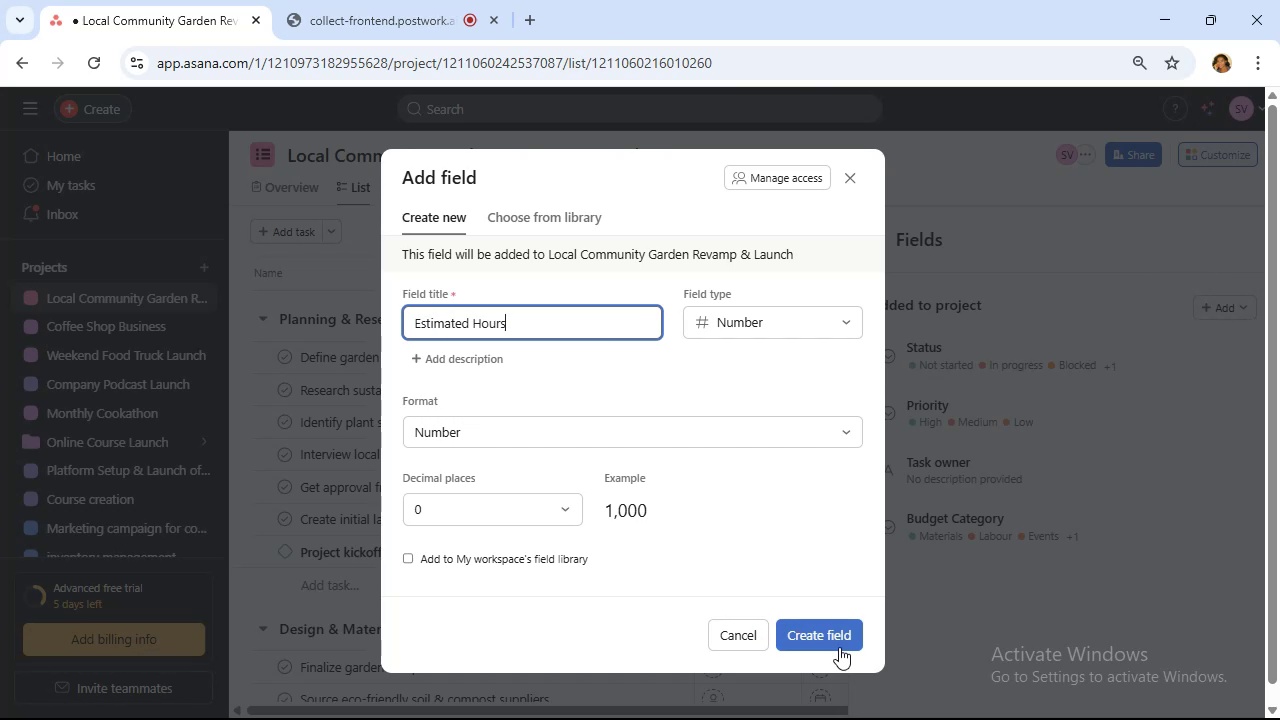 
left_click([842, 648])
 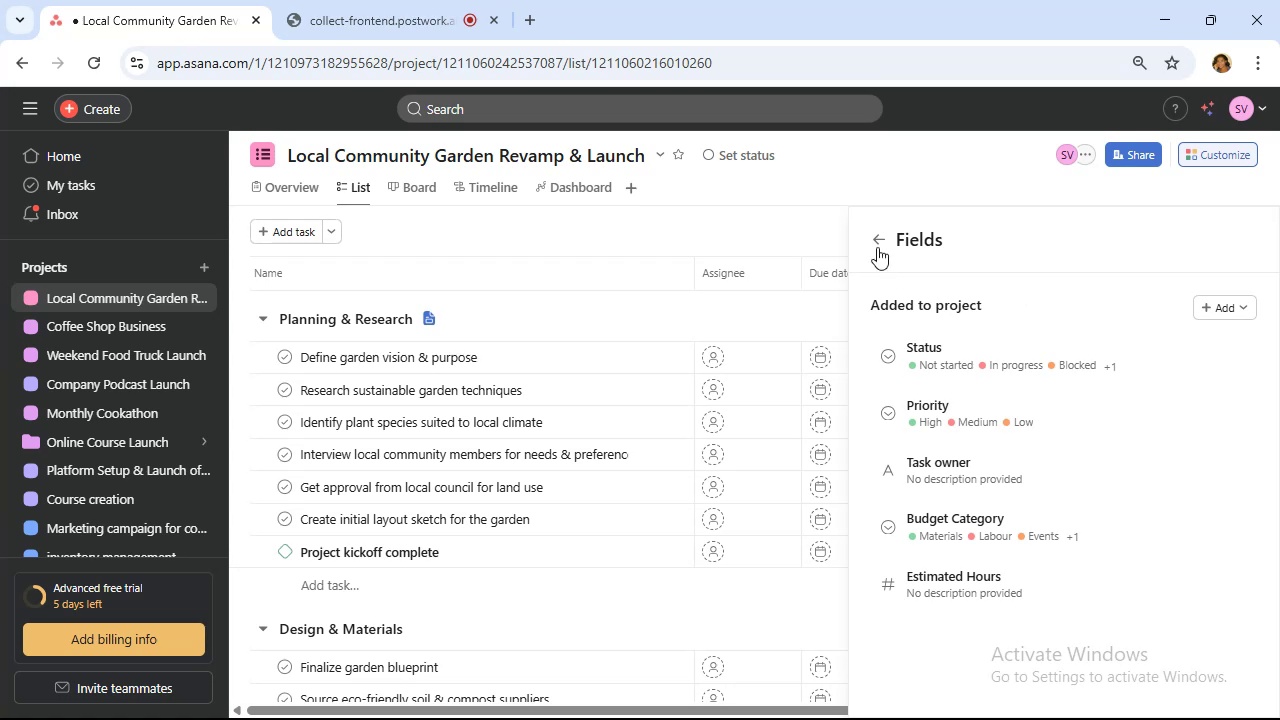 
left_click([877, 243])
 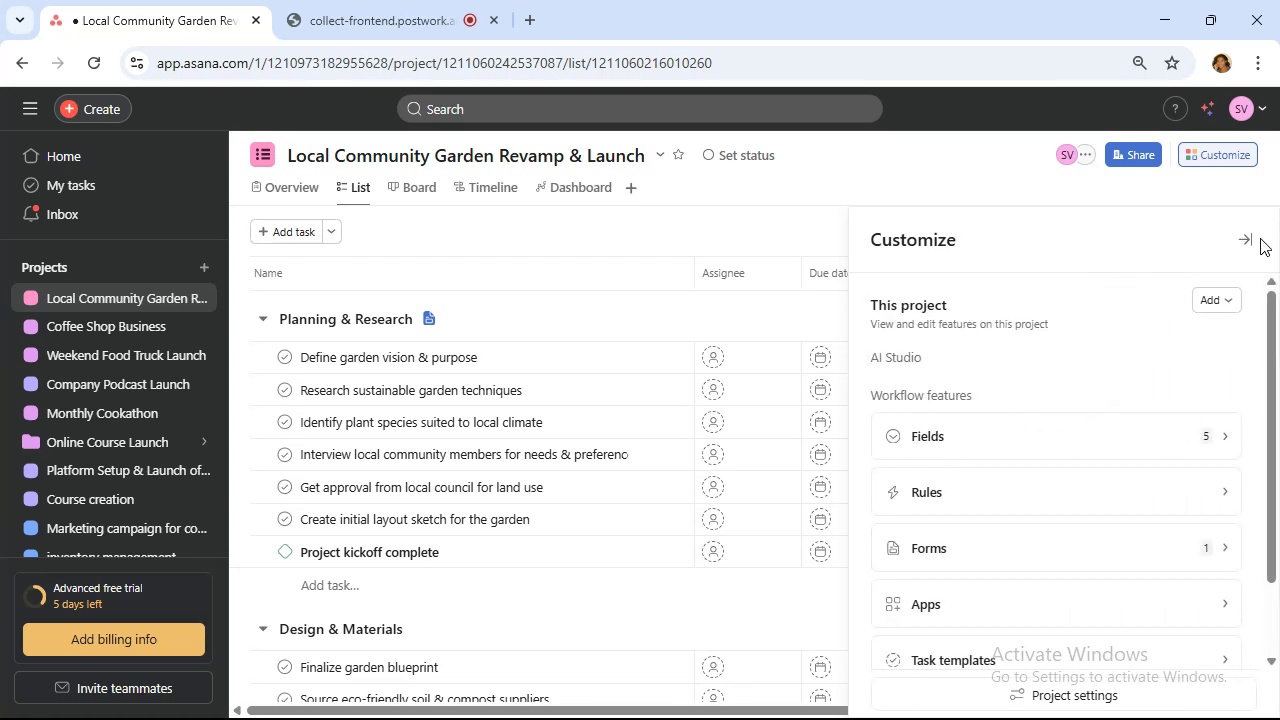 
left_click([1257, 238])
 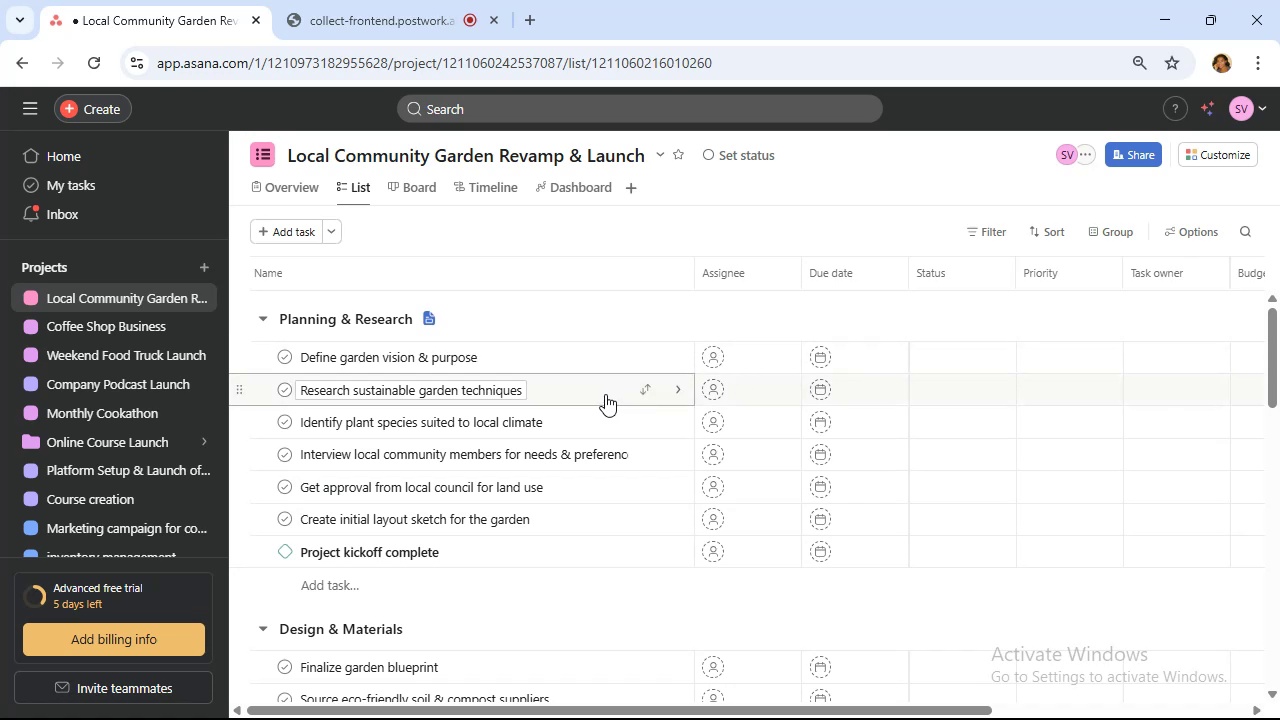 
wait(36.79)
 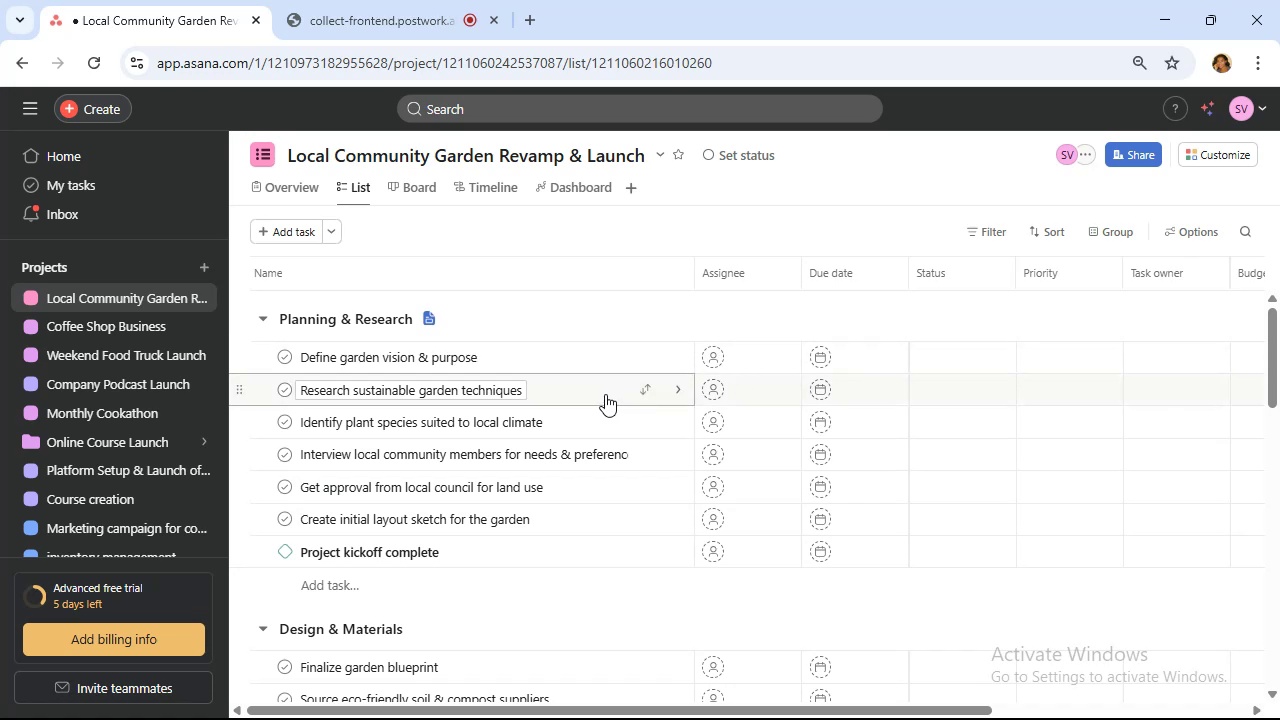 
left_click([790, 277])
 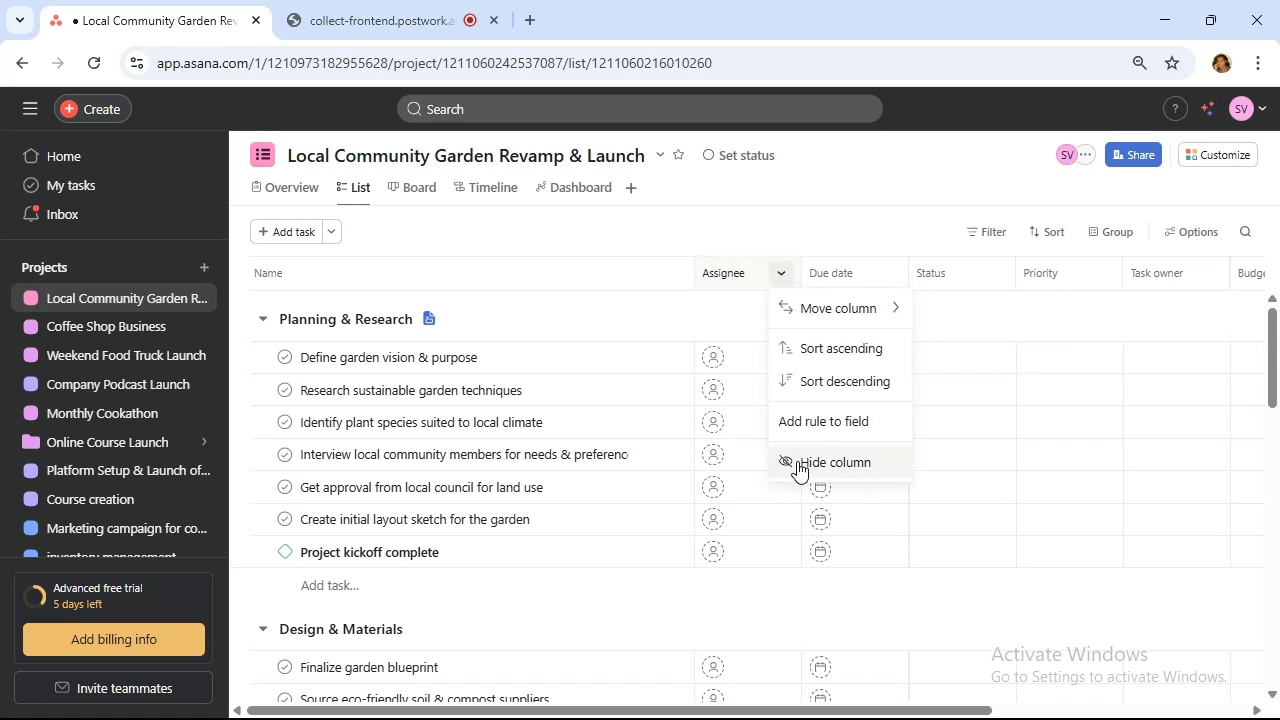 
left_click([798, 462])
 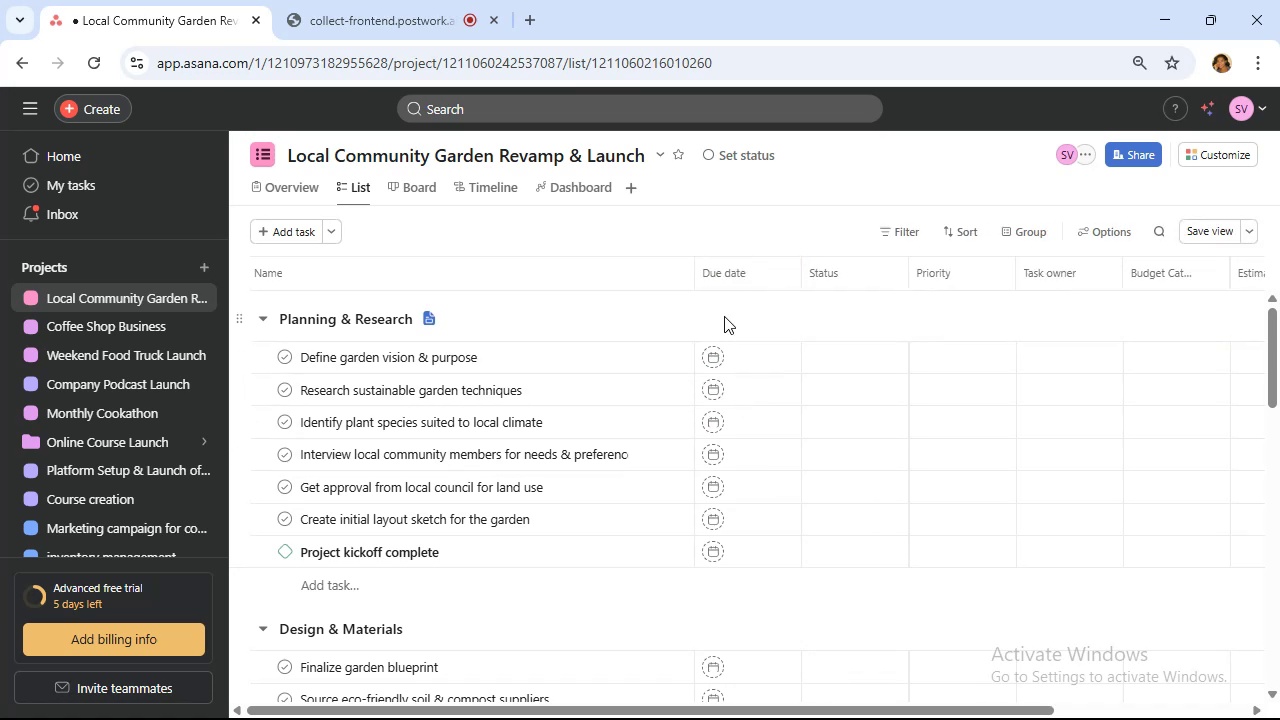 
wait(5.94)
 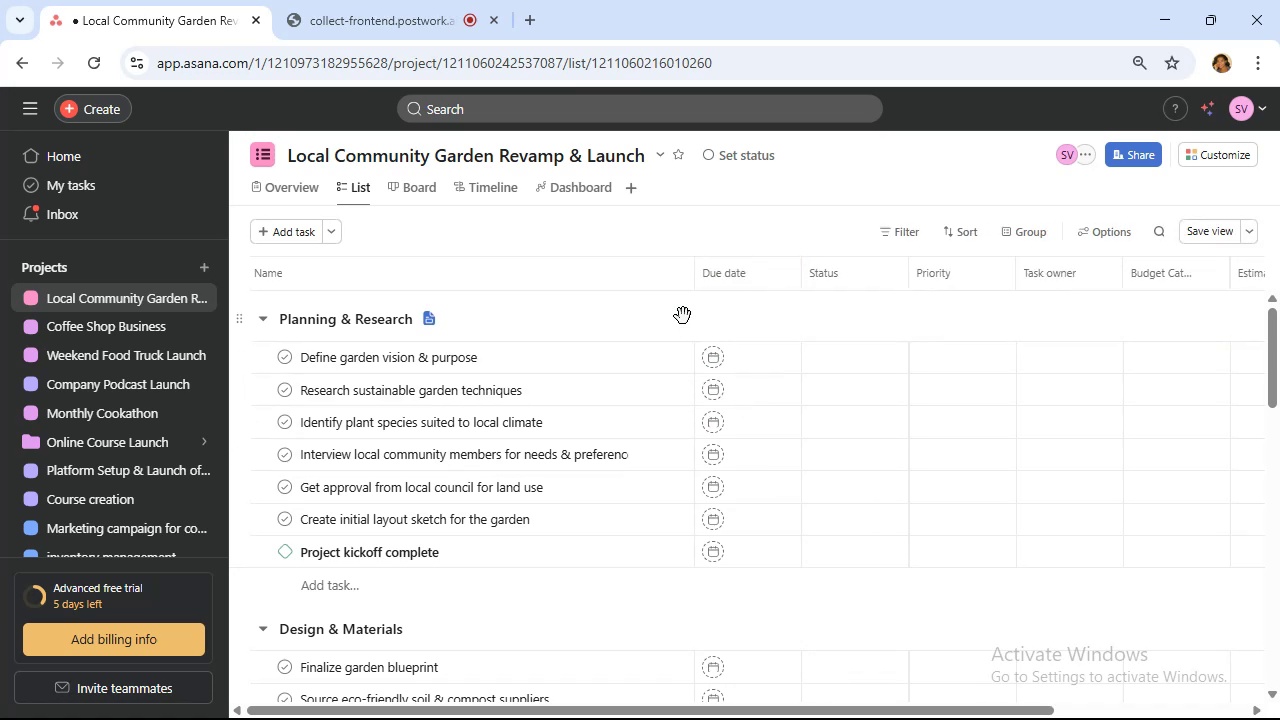 
mouse_move([742, 390])
 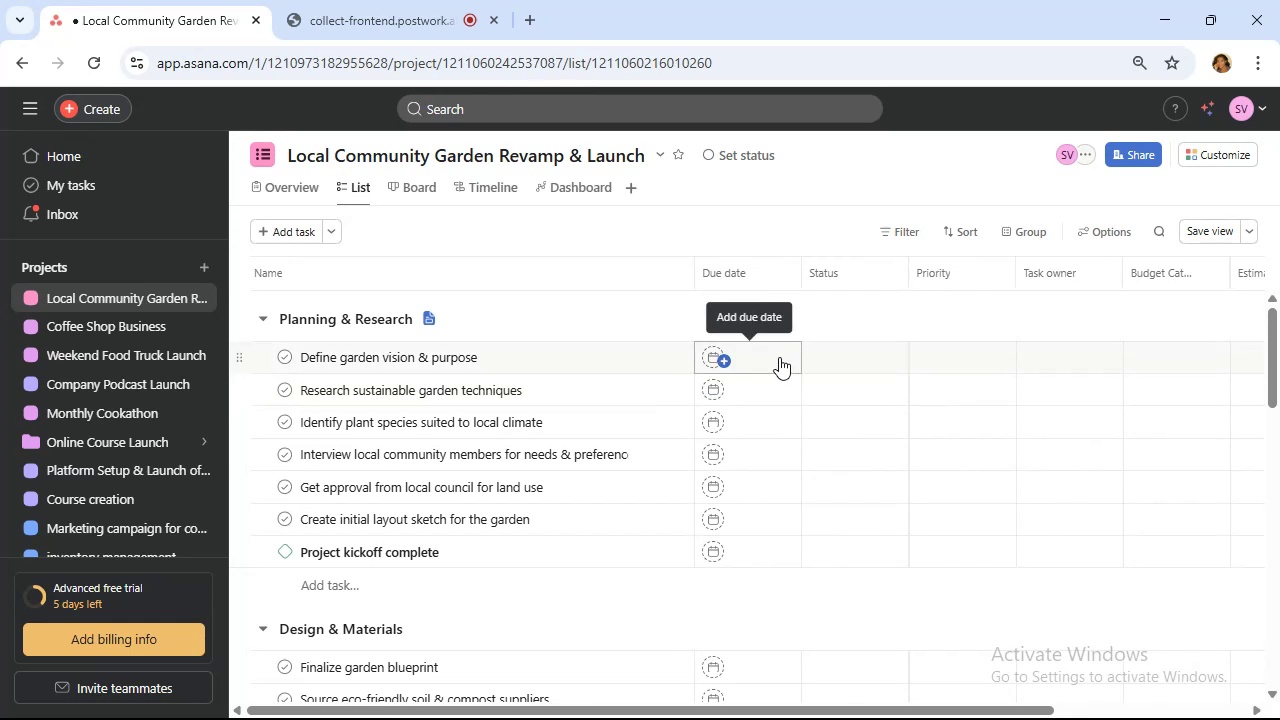 
left_click([863, 354])
 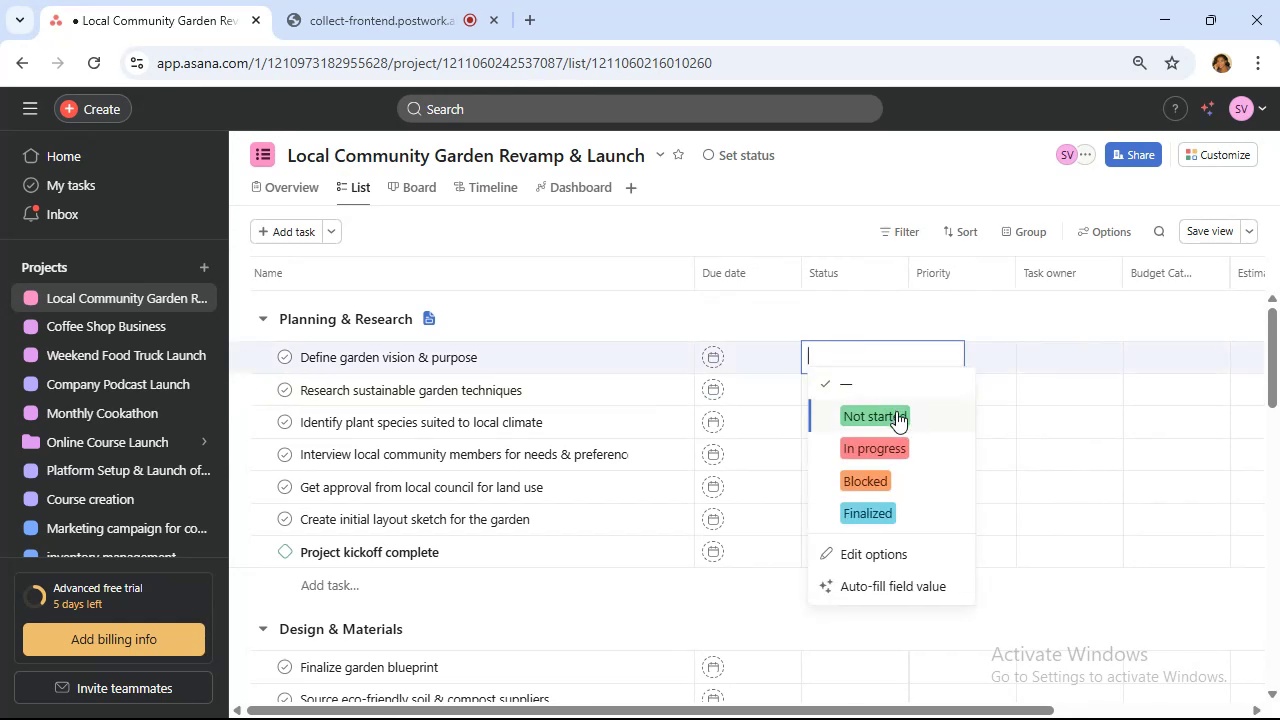 
left_click([896, 411])
 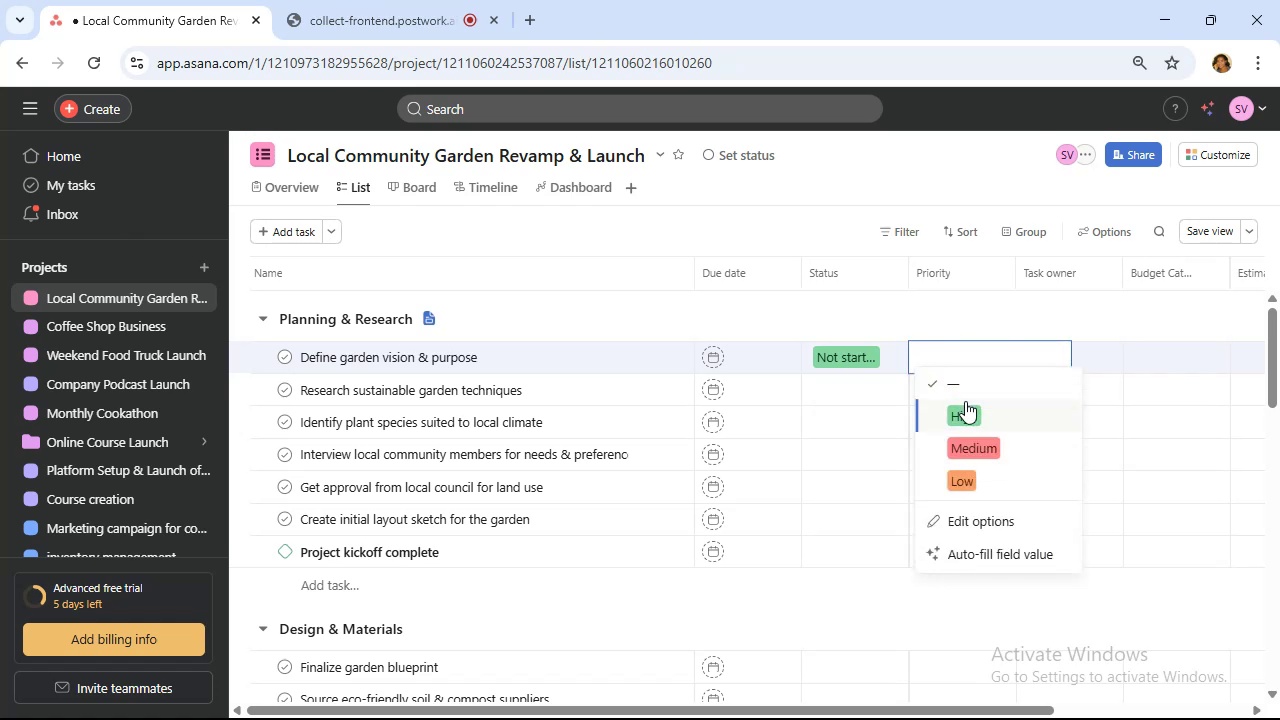 
left_click([968, 412])
 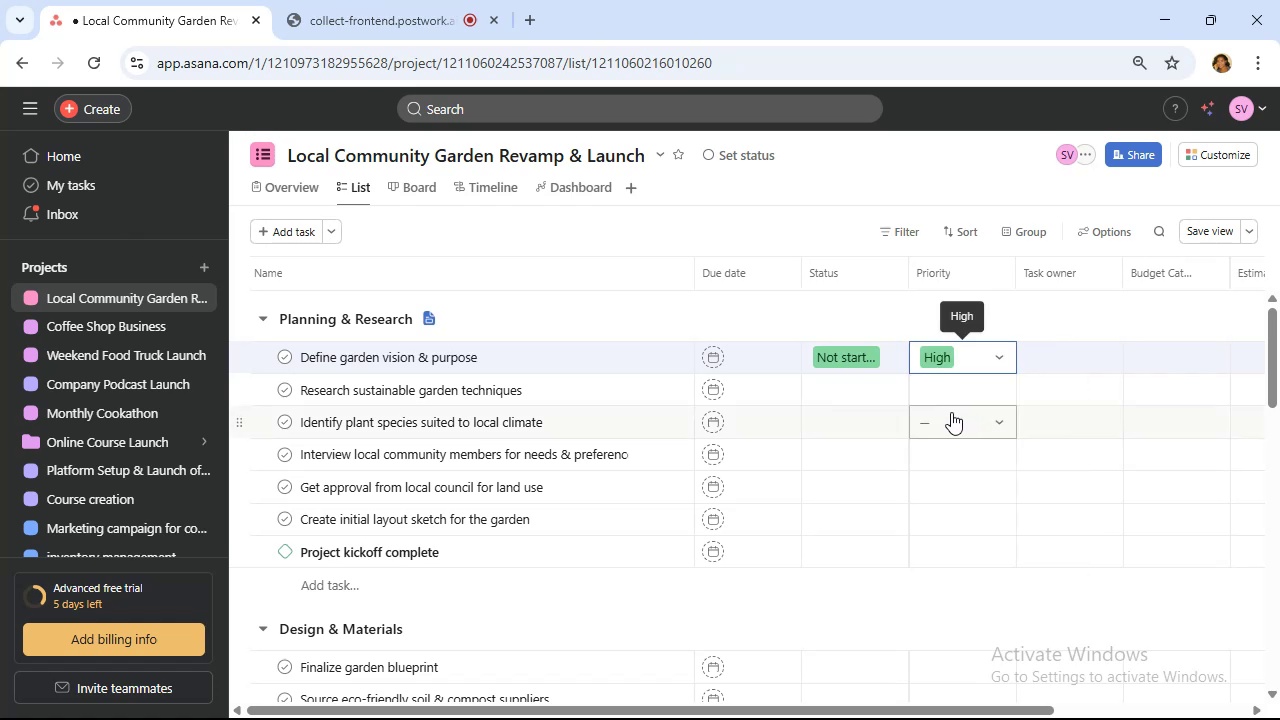 
left_click([1056, 357])
 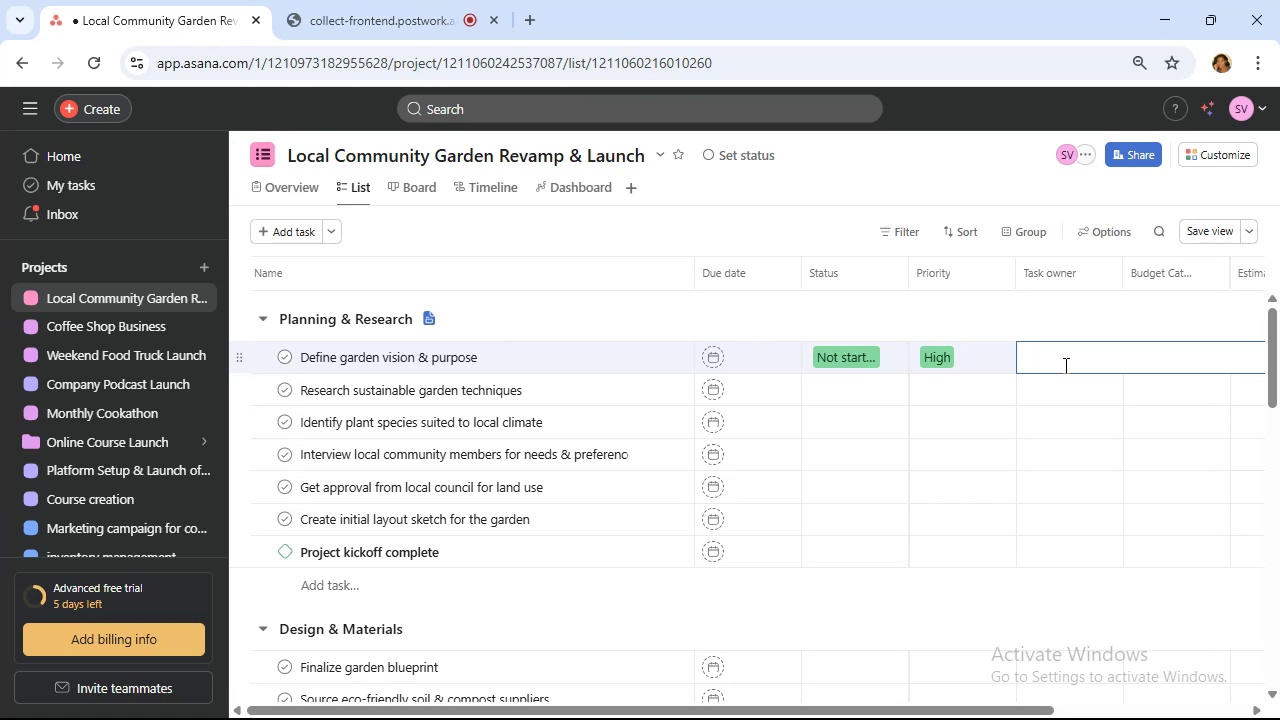 
wait(34.18)
 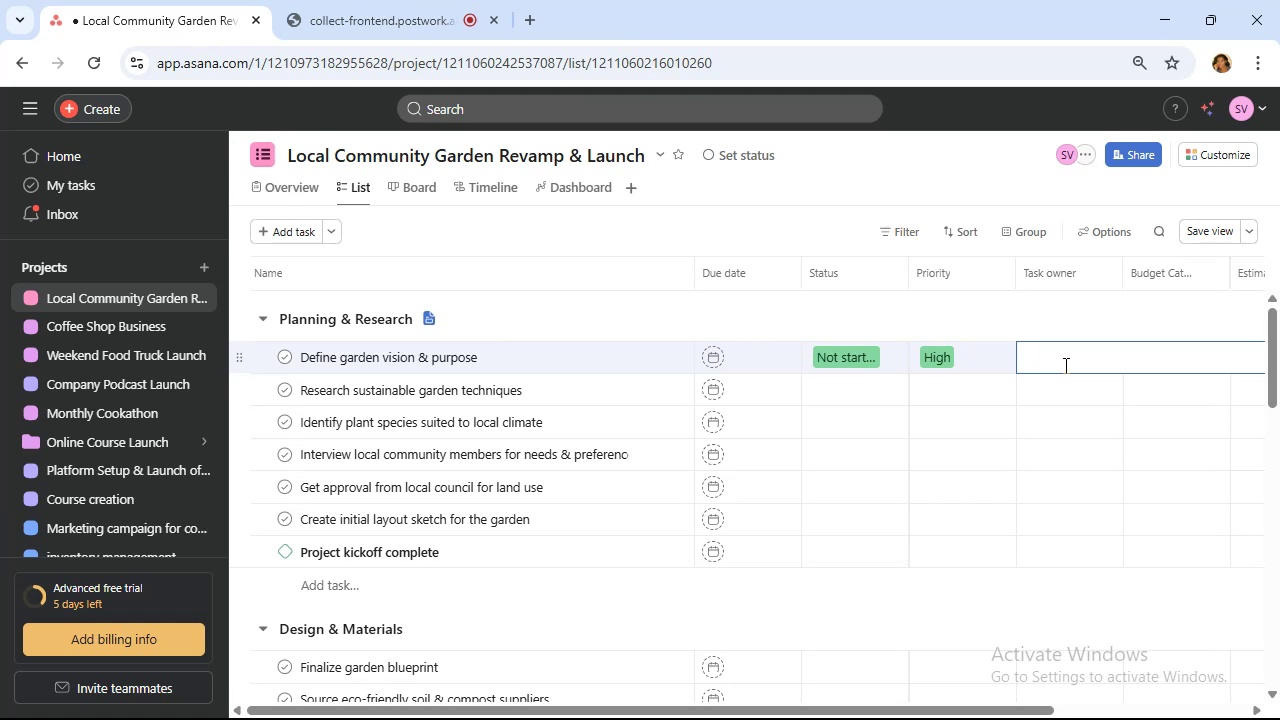 
left_click([1213, 155])
 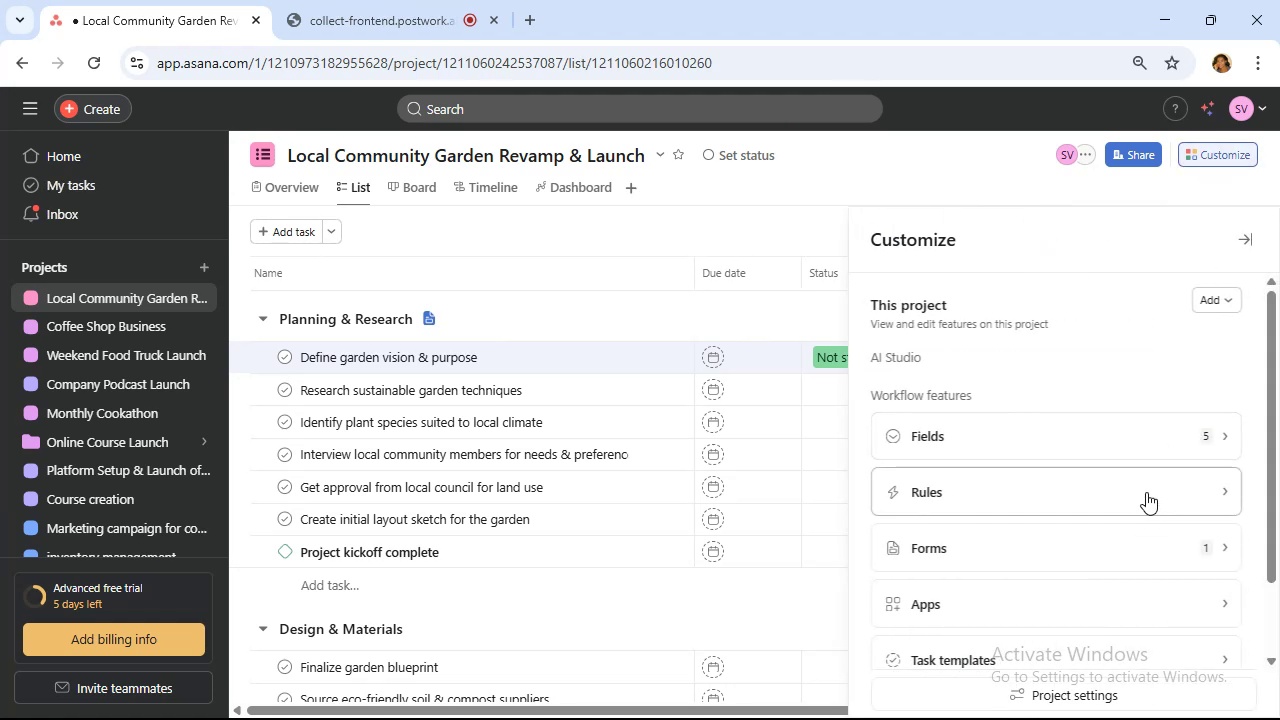 
left_click([1141, 438])
 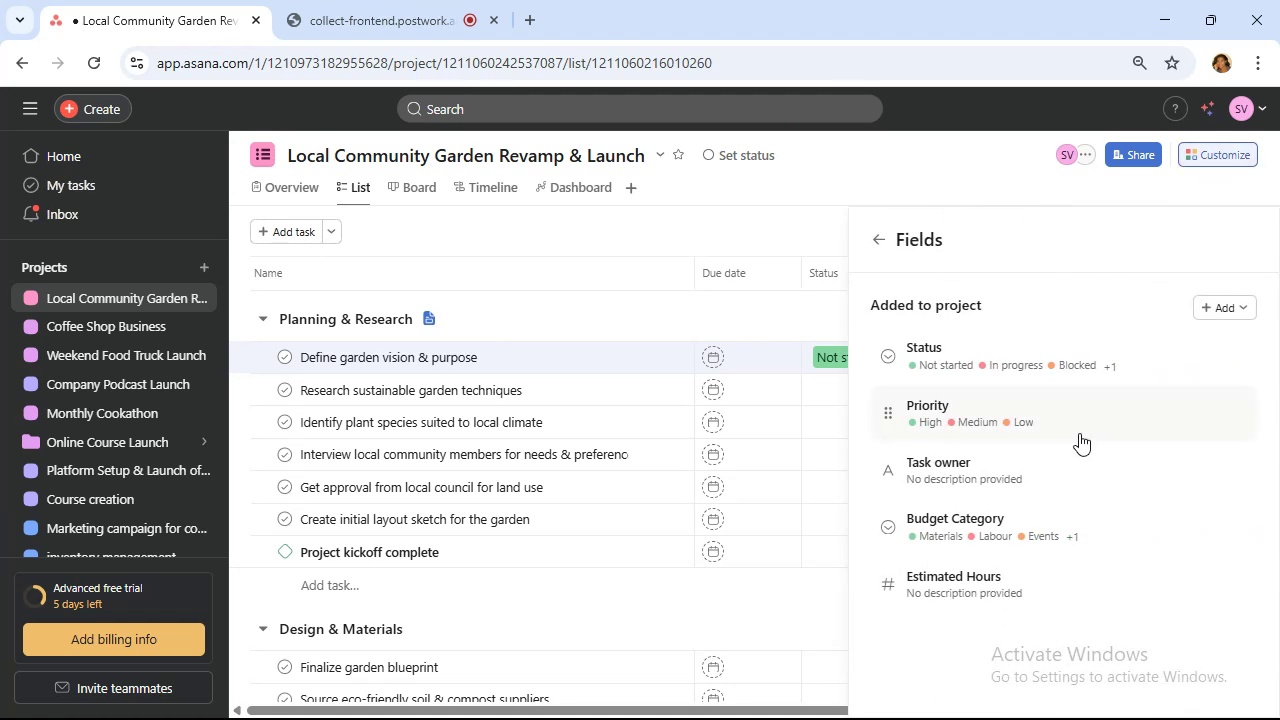 
left_click([1072, 482])
 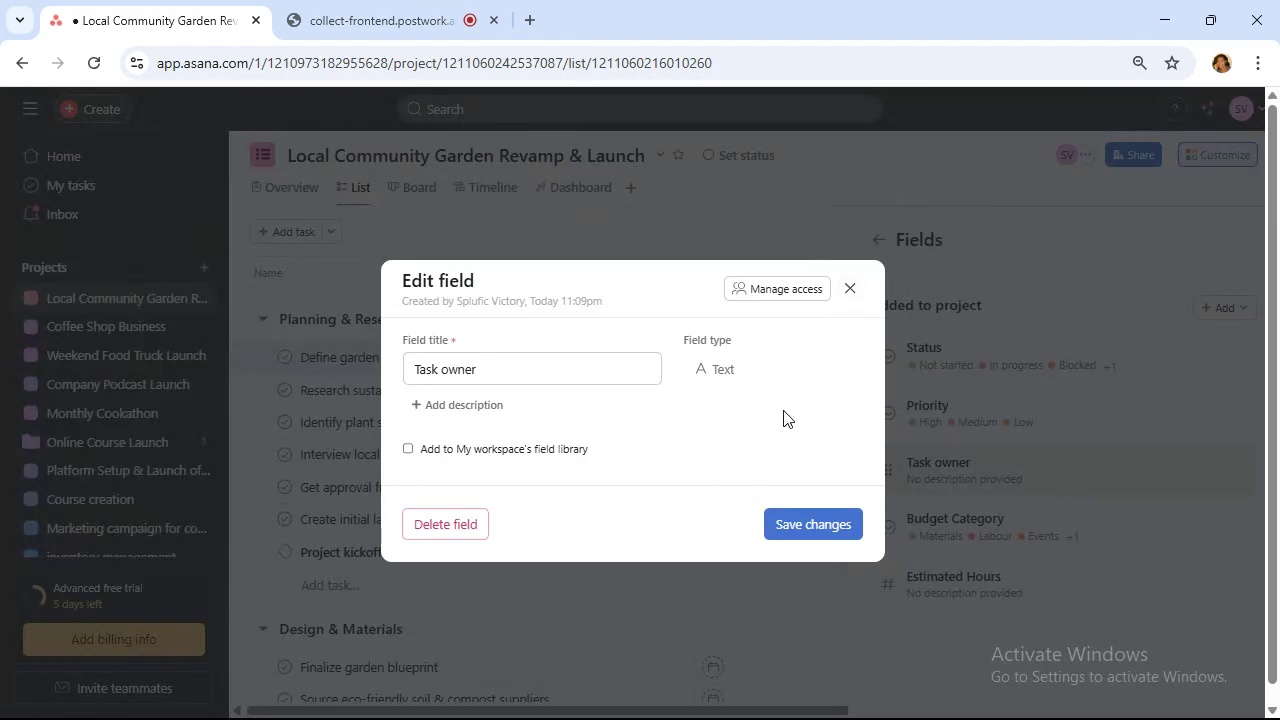 
left_click([462, 527])
 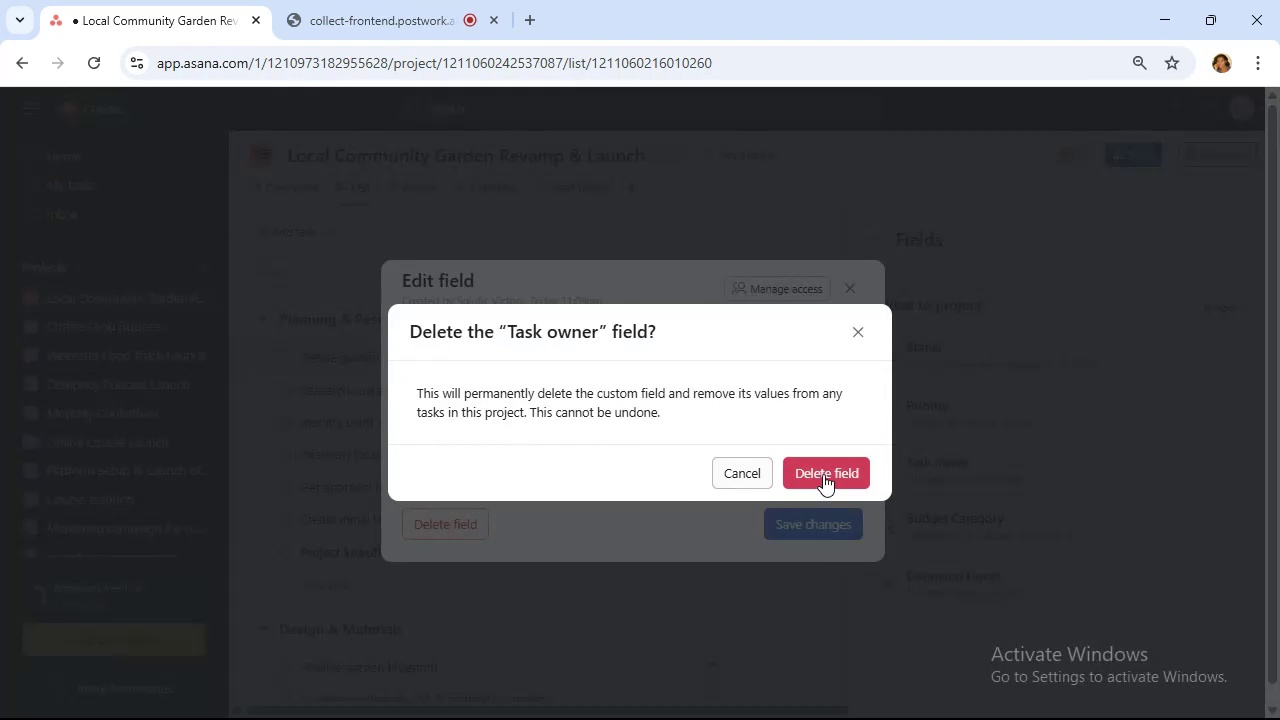 
left_click([828, 472])
 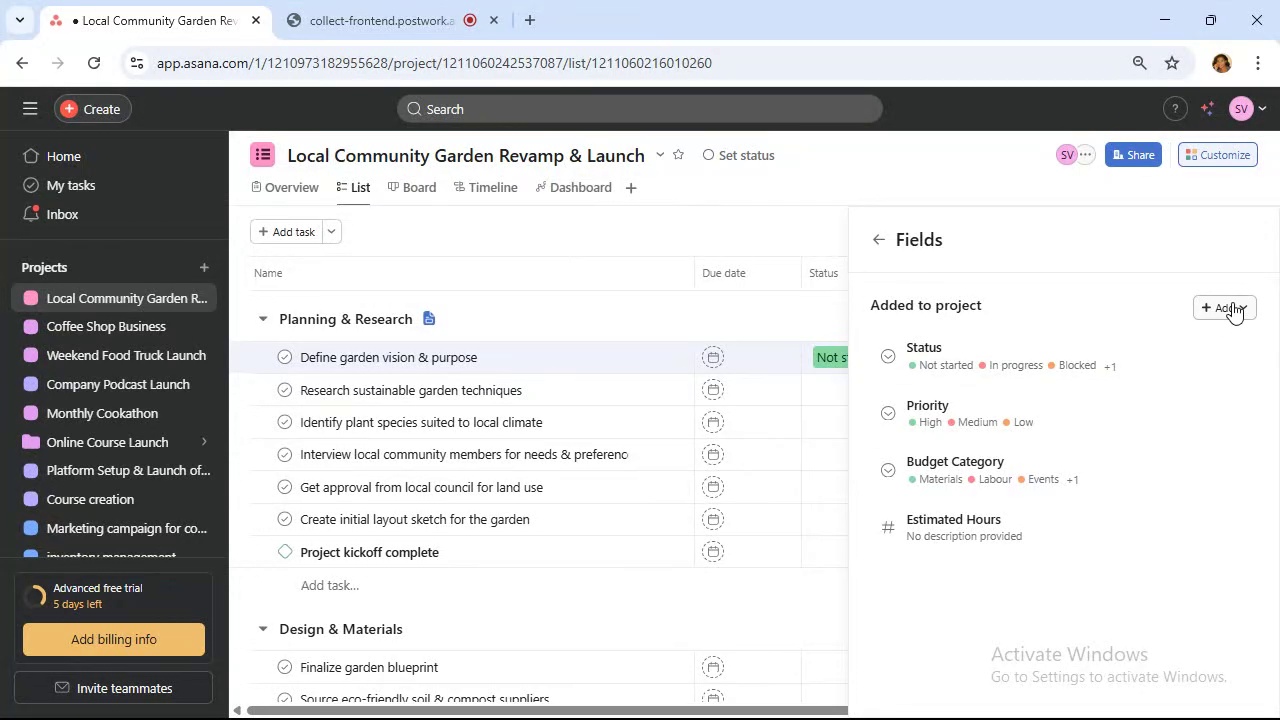 
left_click([1234, 301])
 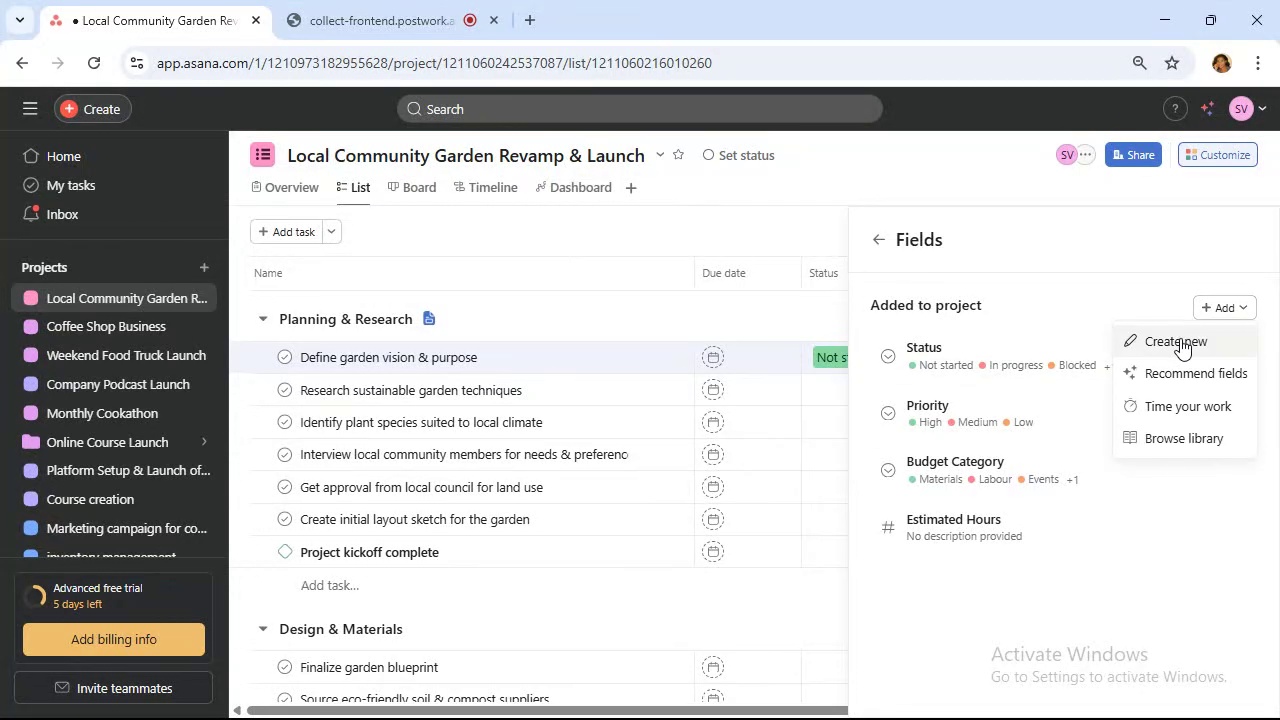 
left_click([1180, 338])
 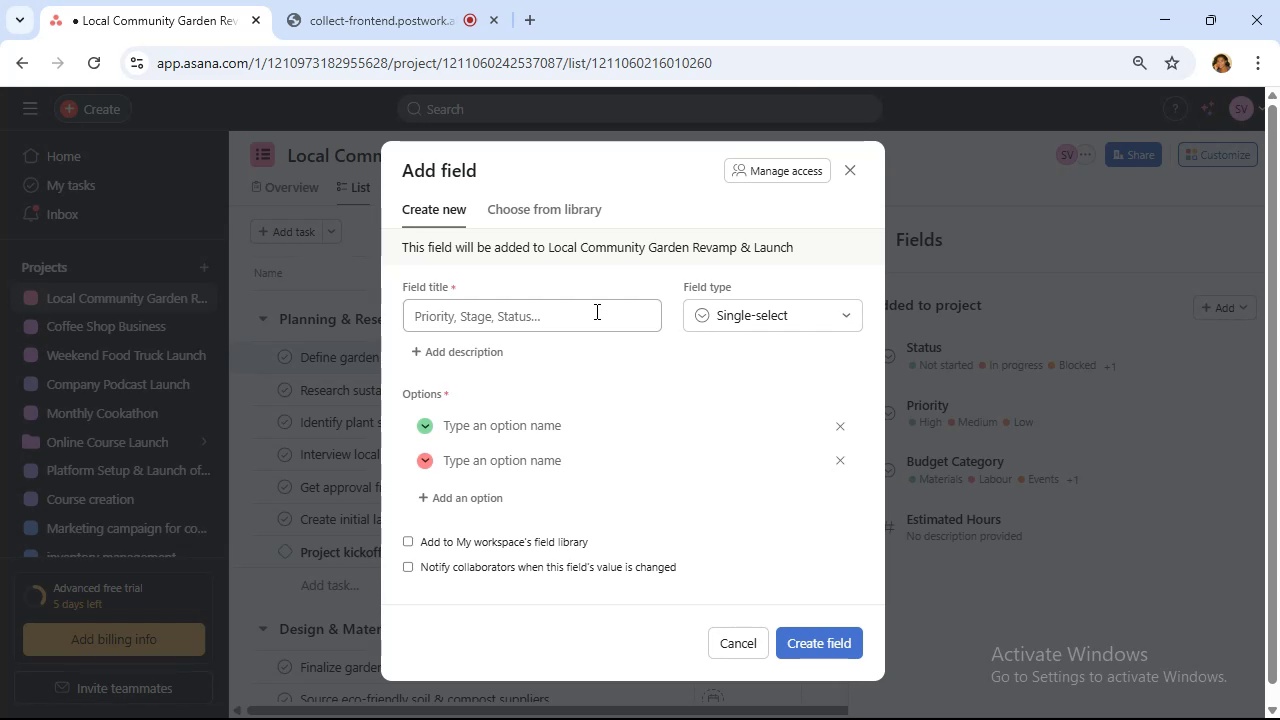 
wait(18.97)
 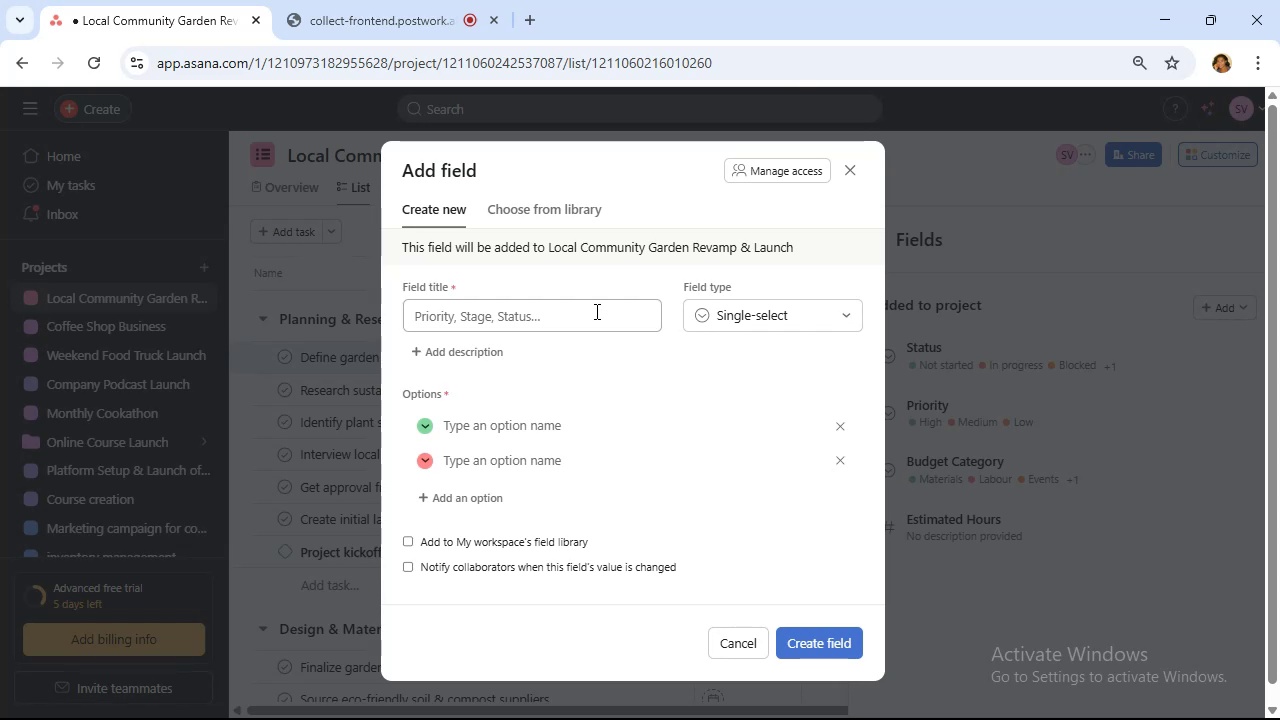 
left_click([595, 311])
 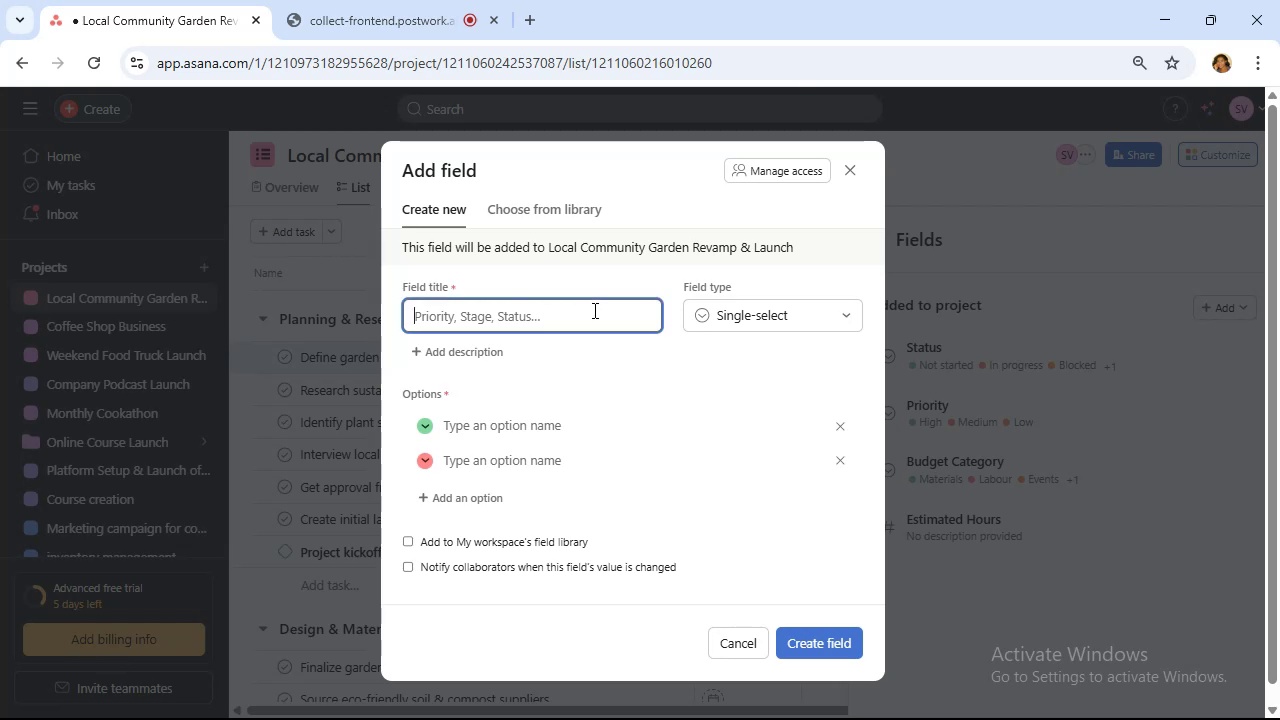 
type(Task Owner)
 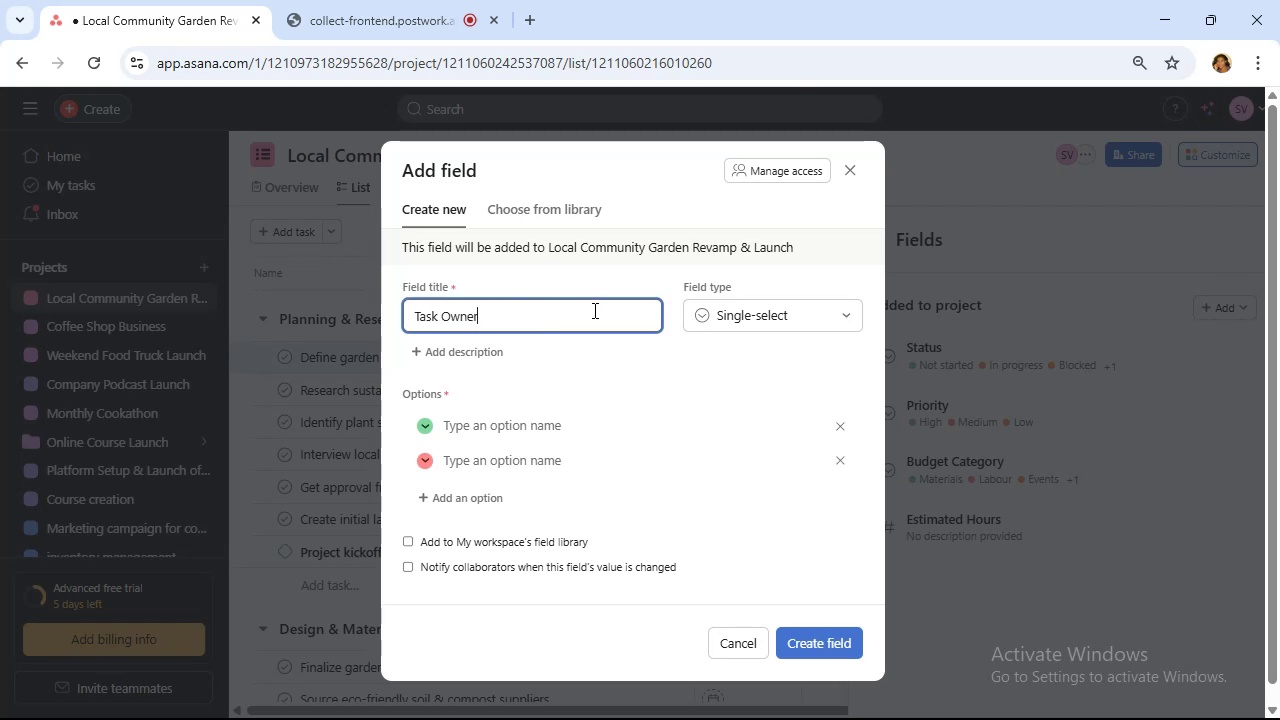 
left_click([559, 422])
 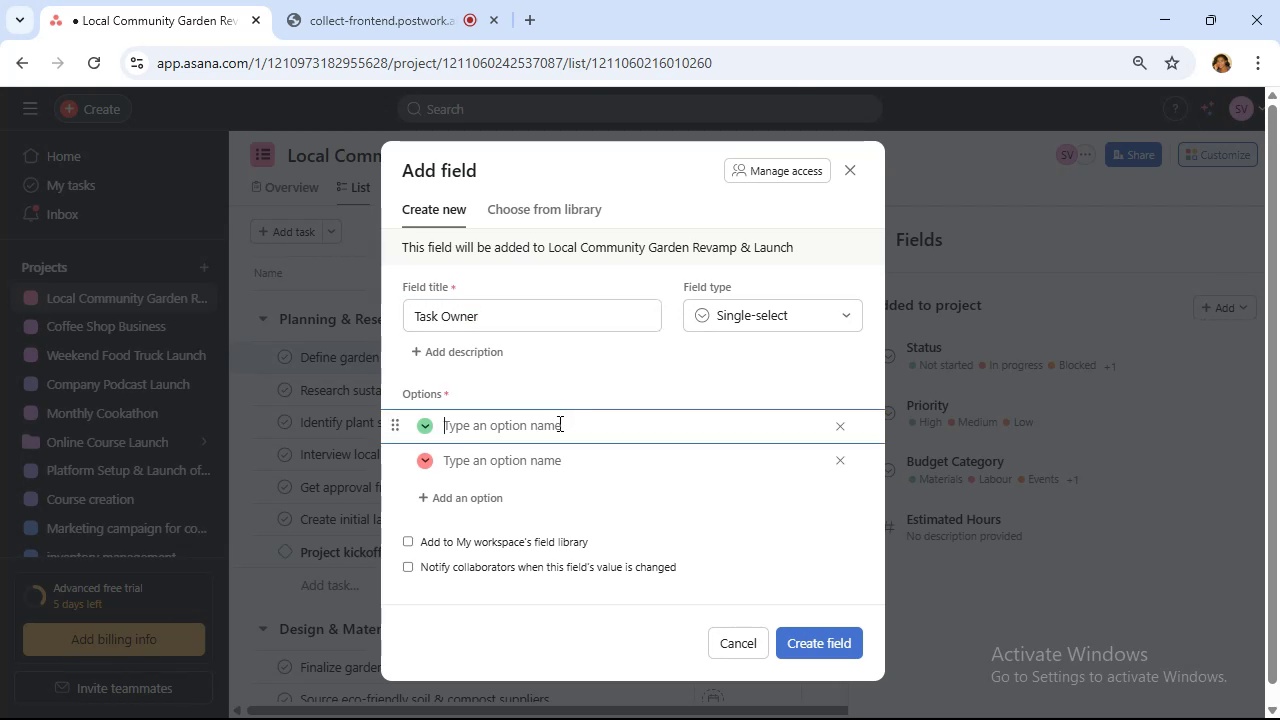 
type(Grounds Crew)
 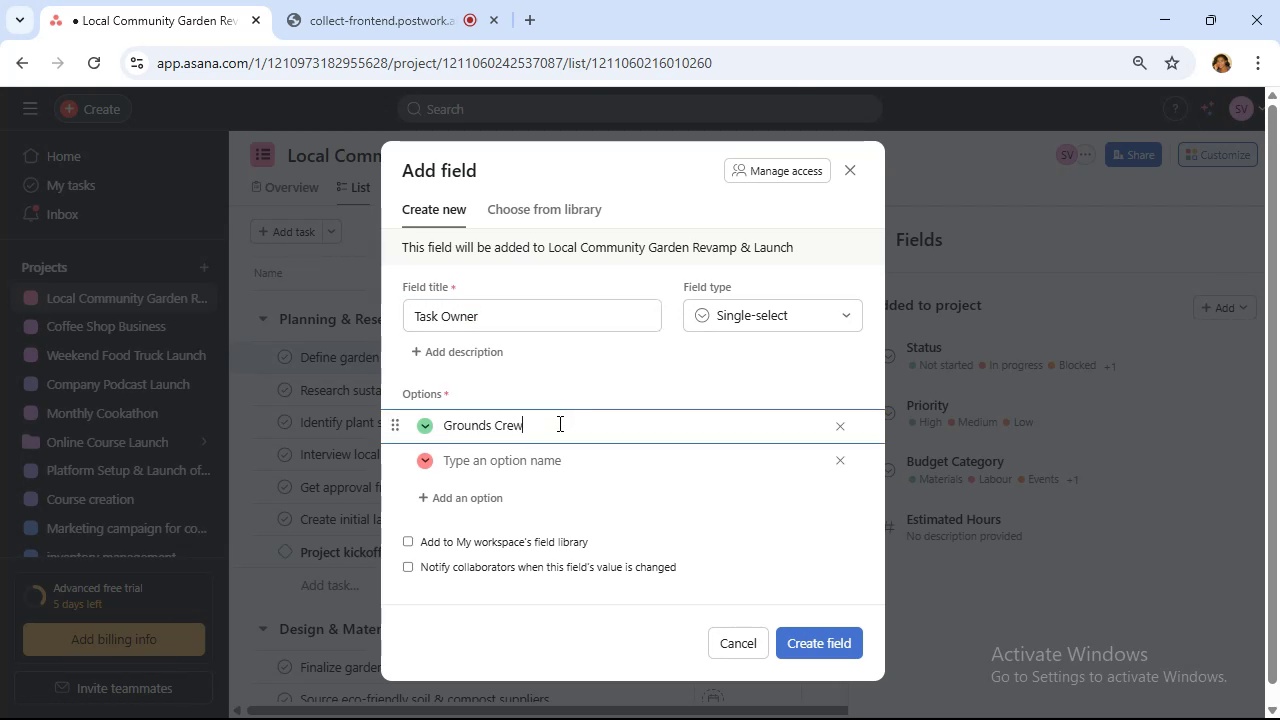 
left_click([557, 456])
 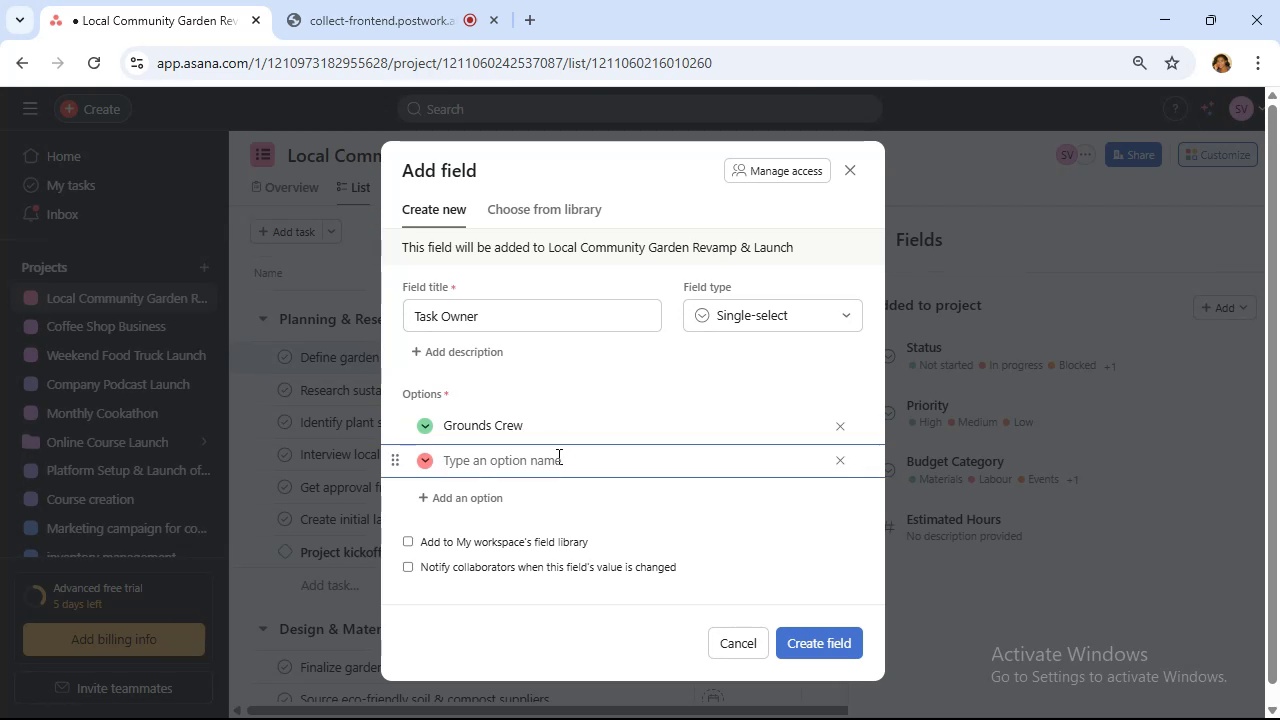 
type(Holticulturist)
 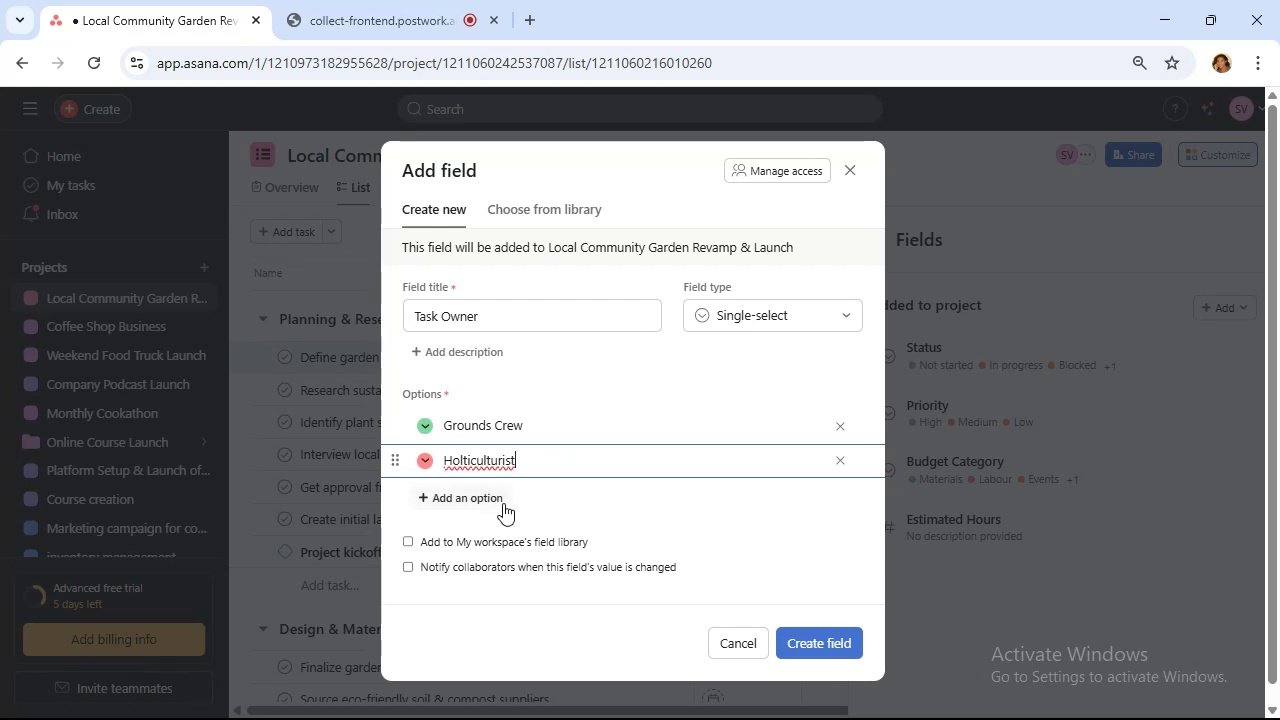 
right_click([474, 465])
 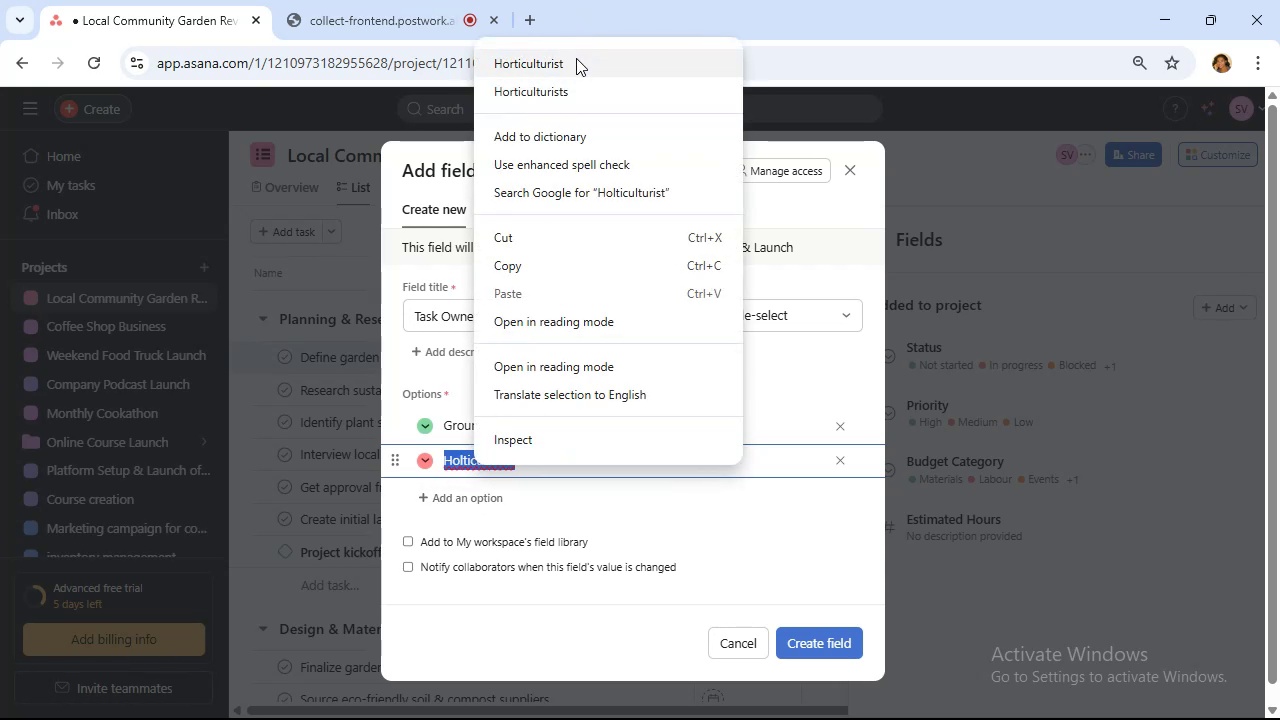 
left_click([576, 58])
 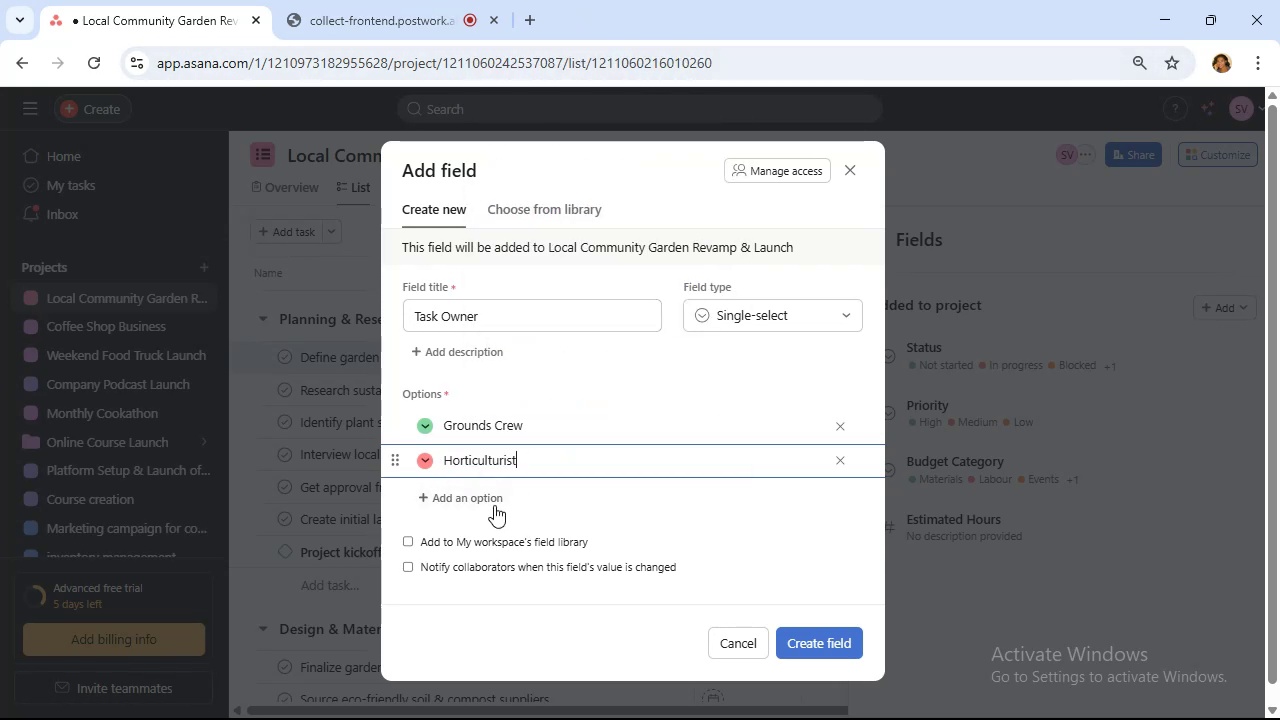 
left_click([492, 504])
 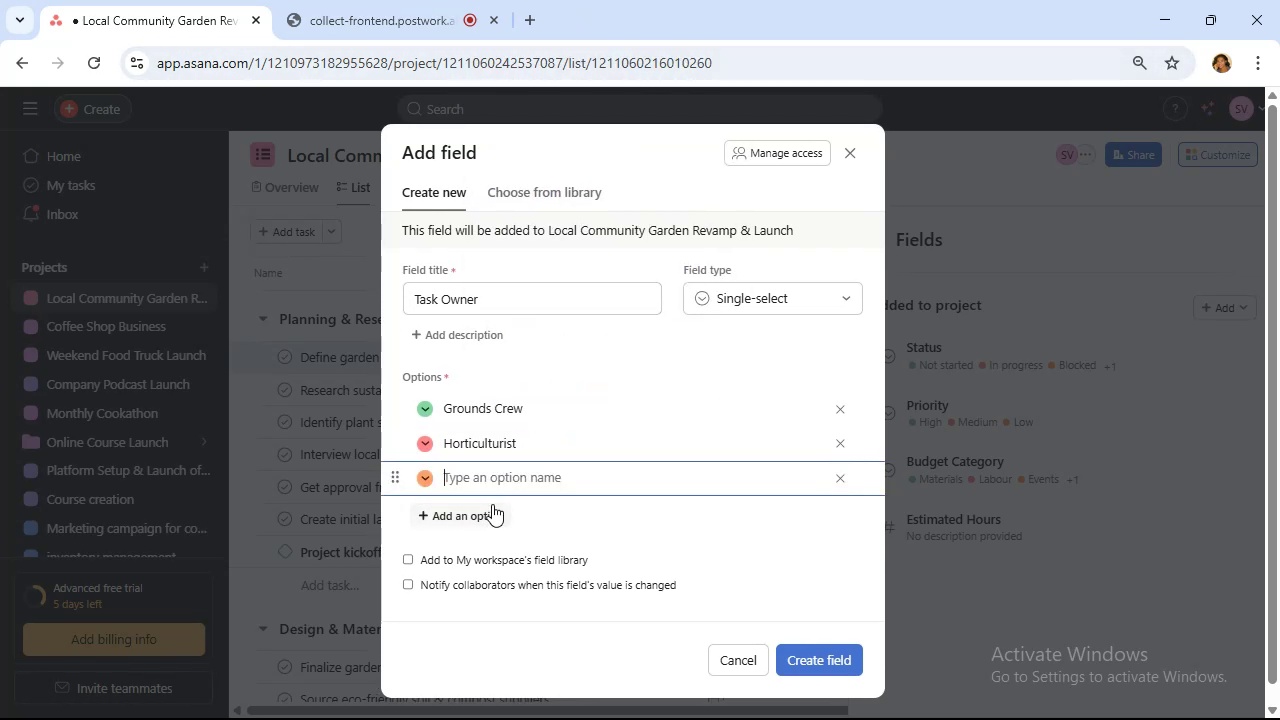 
type(Events )
key(Backspace)
key(Backspace)
type( Manager)
 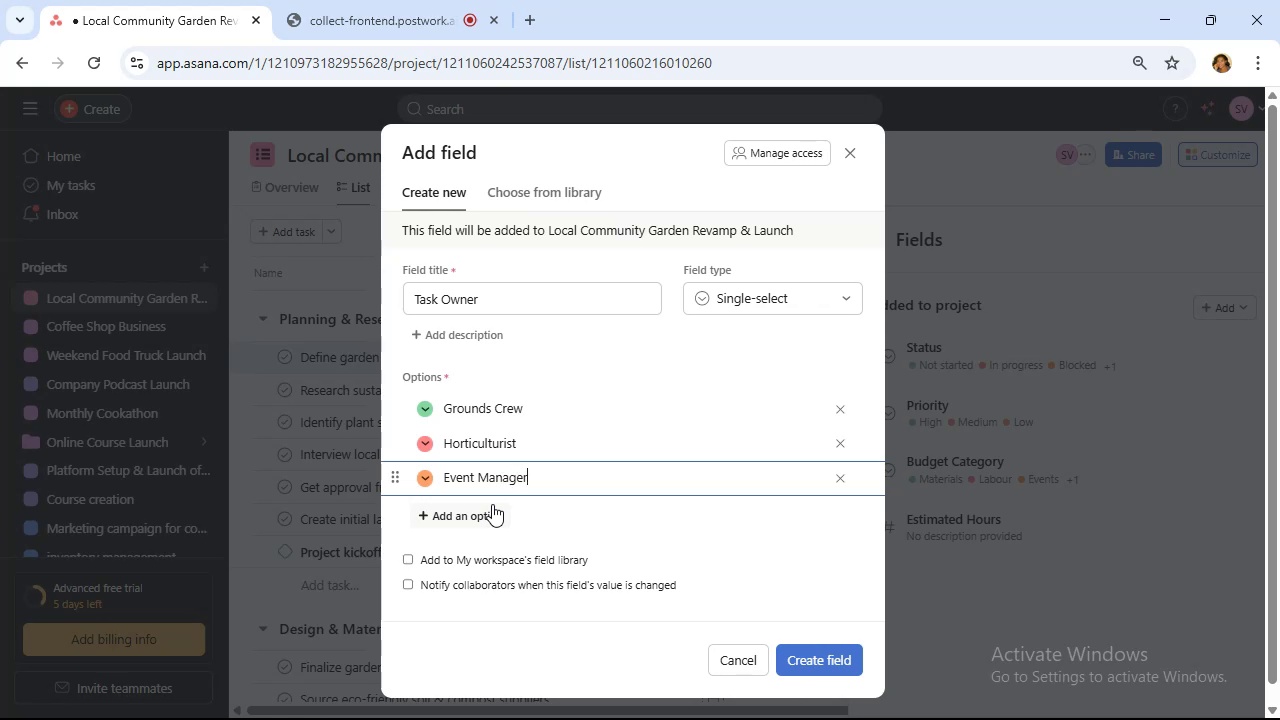 
left_click([492, 504])
 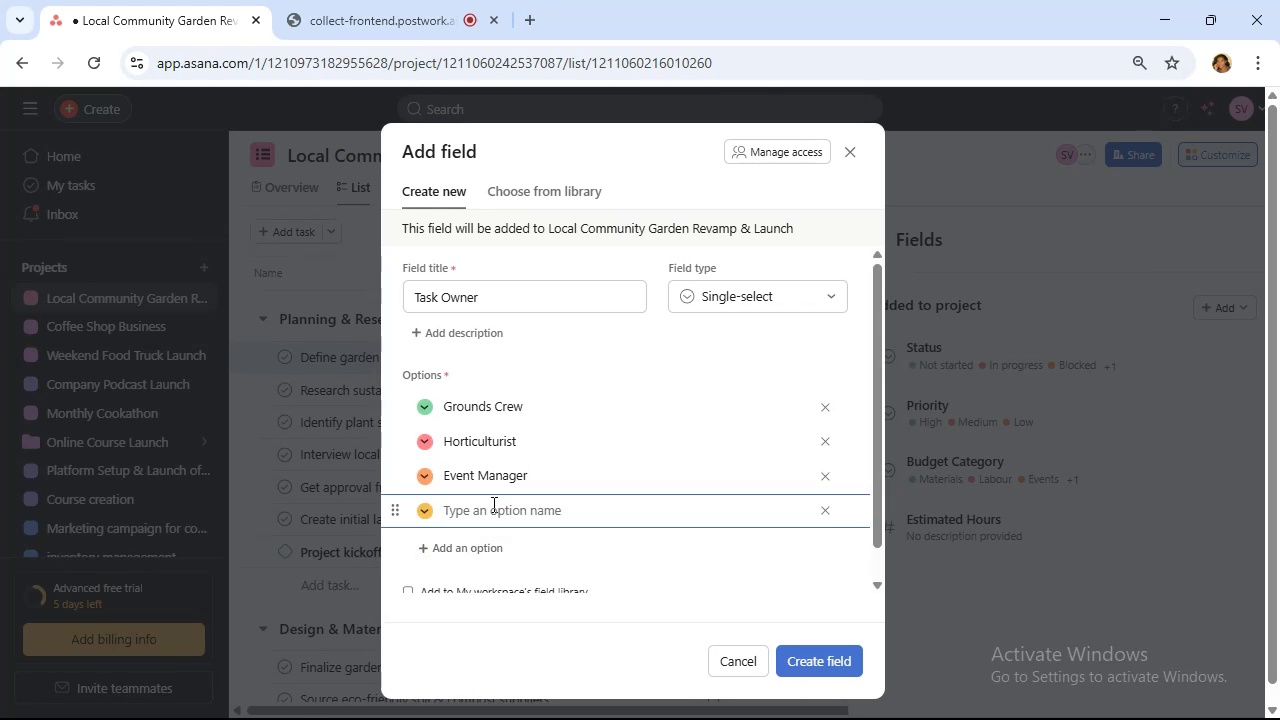 
type(Sustainability Officer)
 